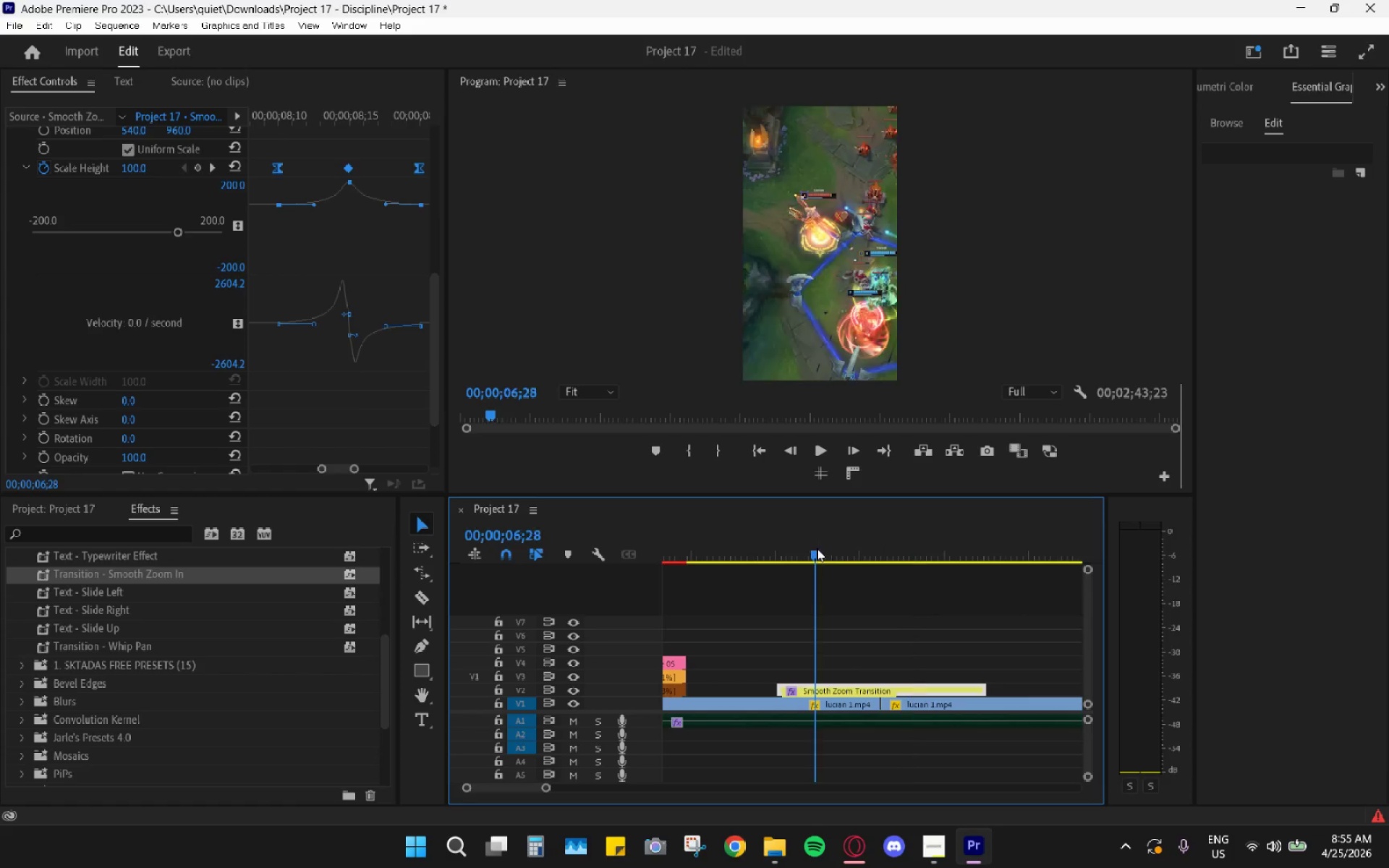 
key(Space)
 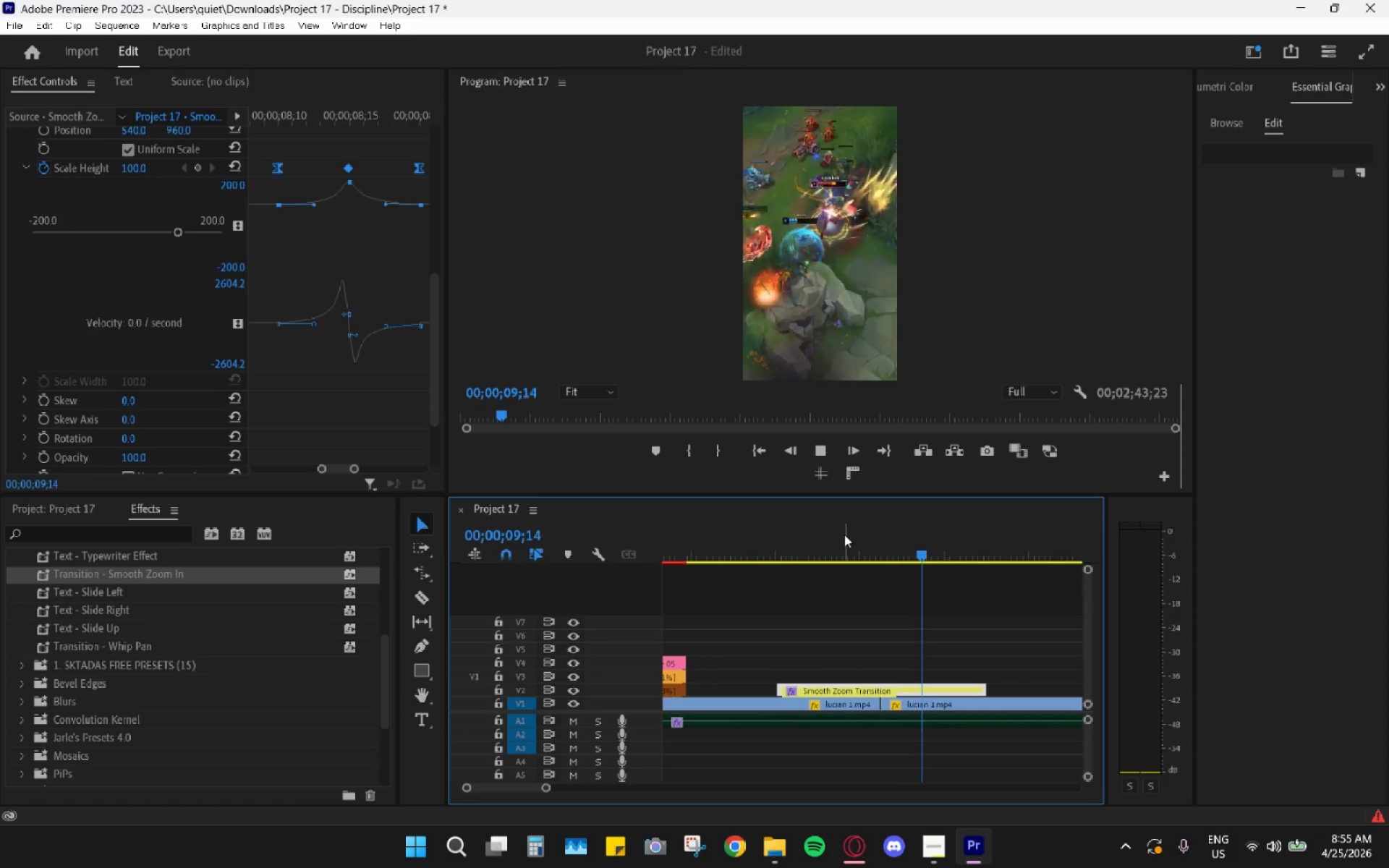 
key(Space)
 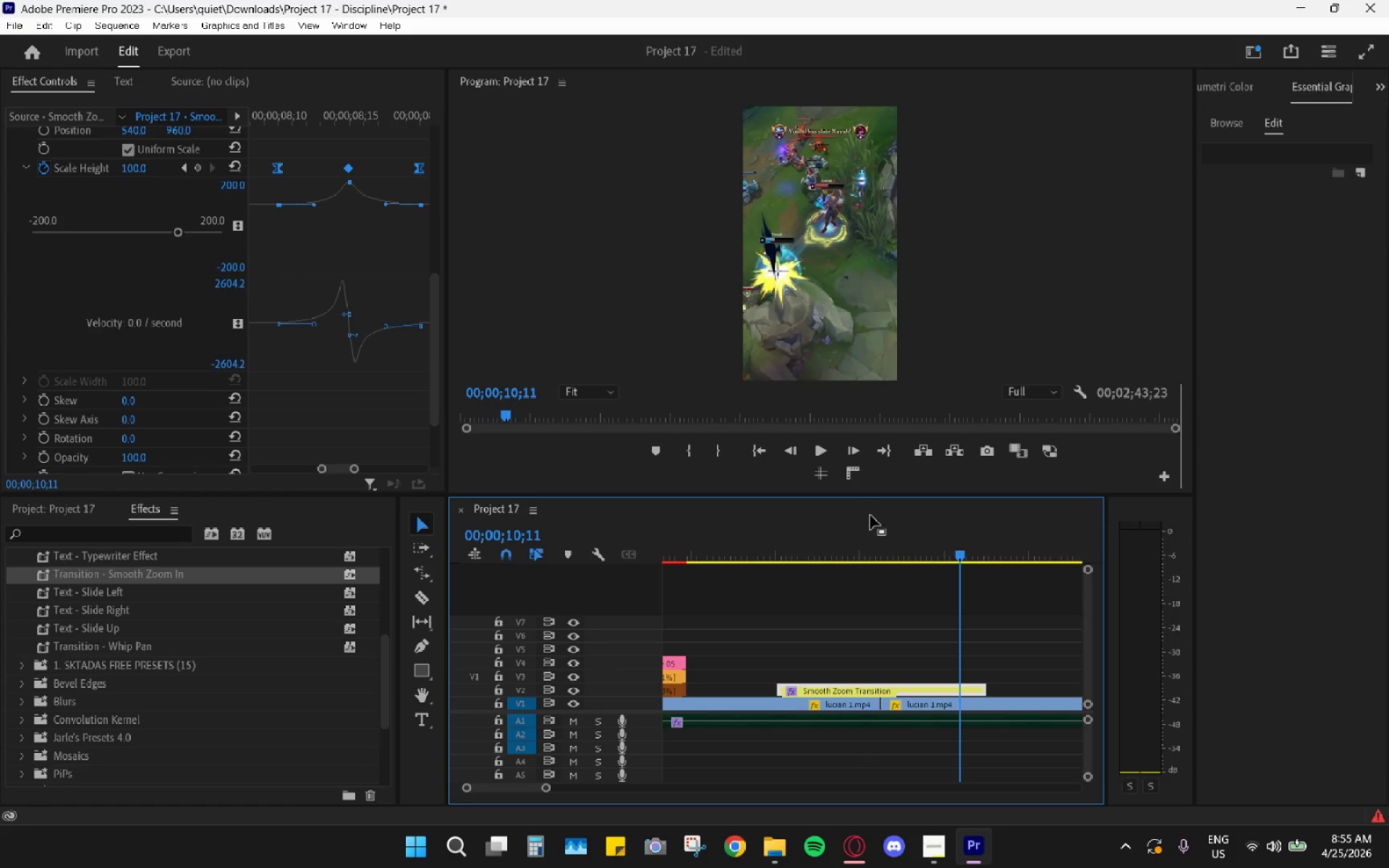 
left_click([854, 538])
 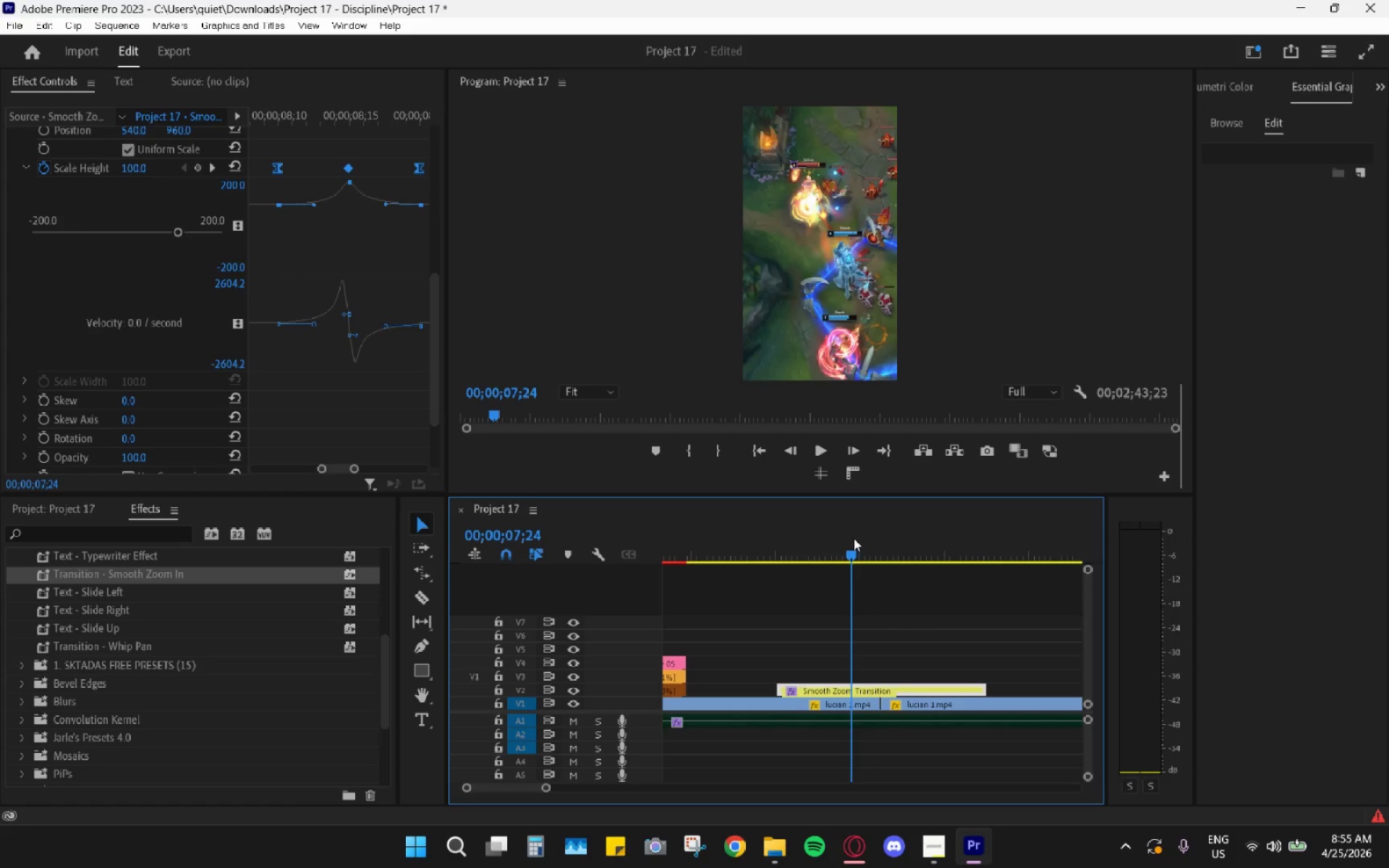 
key(Space)
 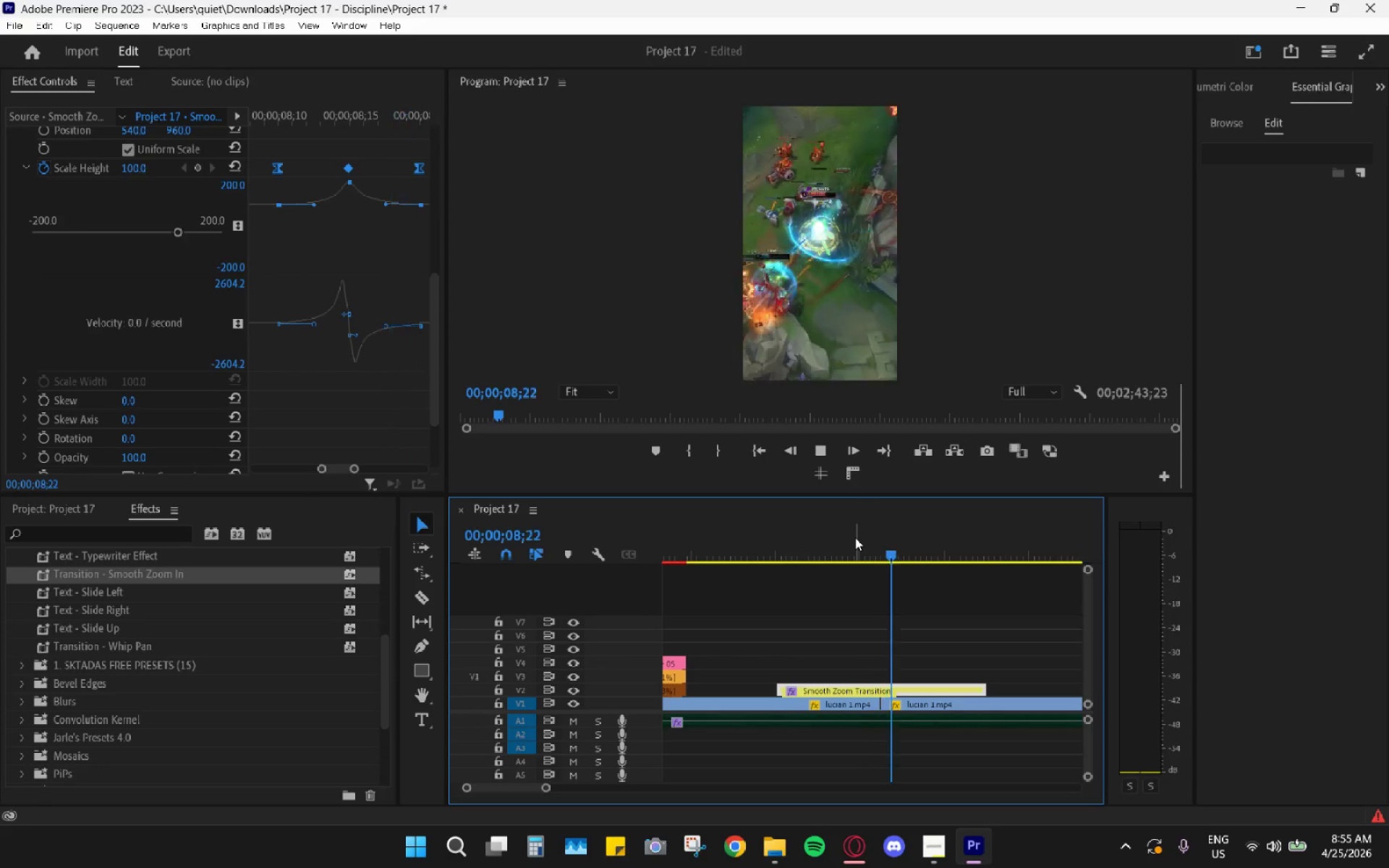 
key(Space)
 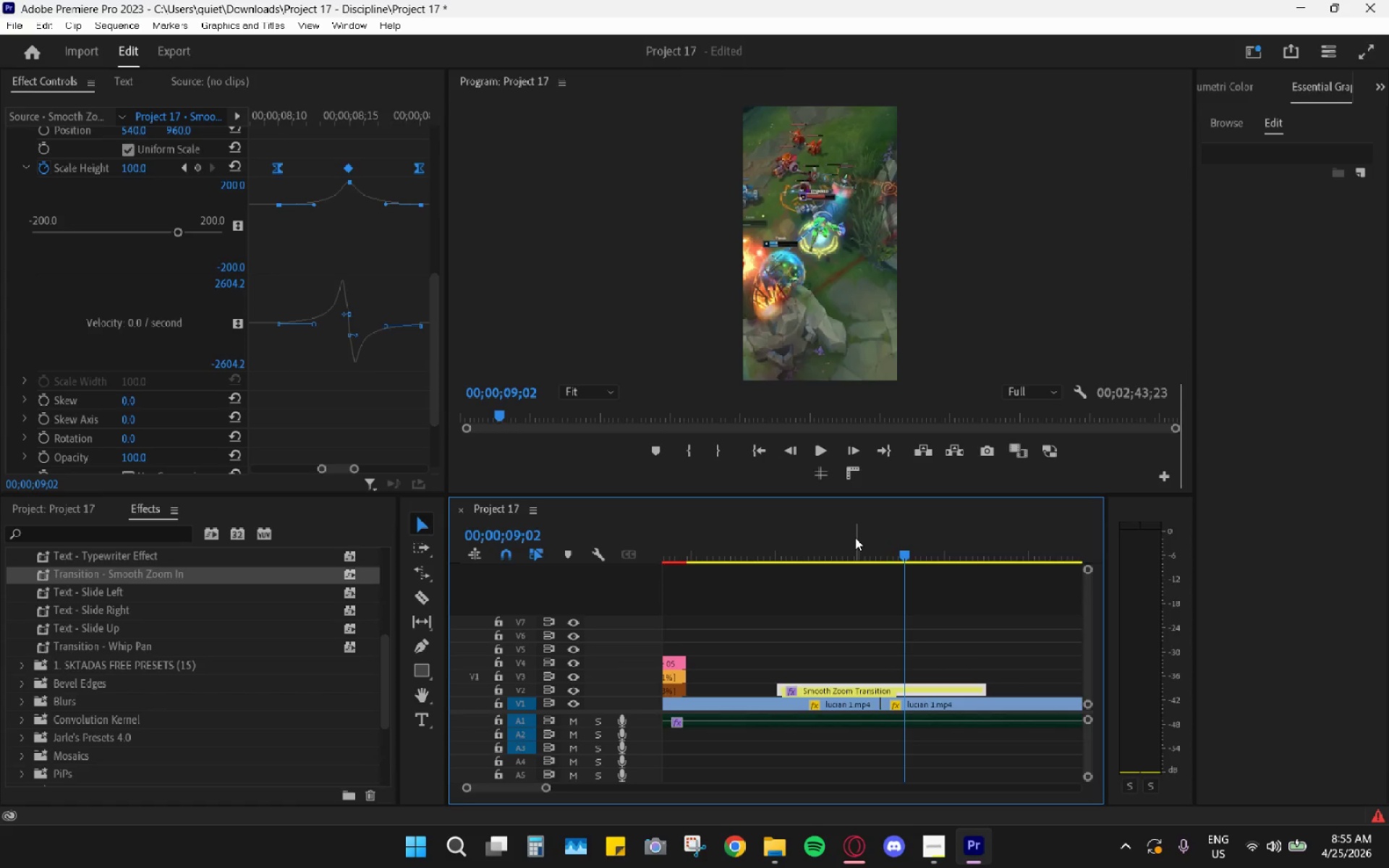 
key(Control+Z)
 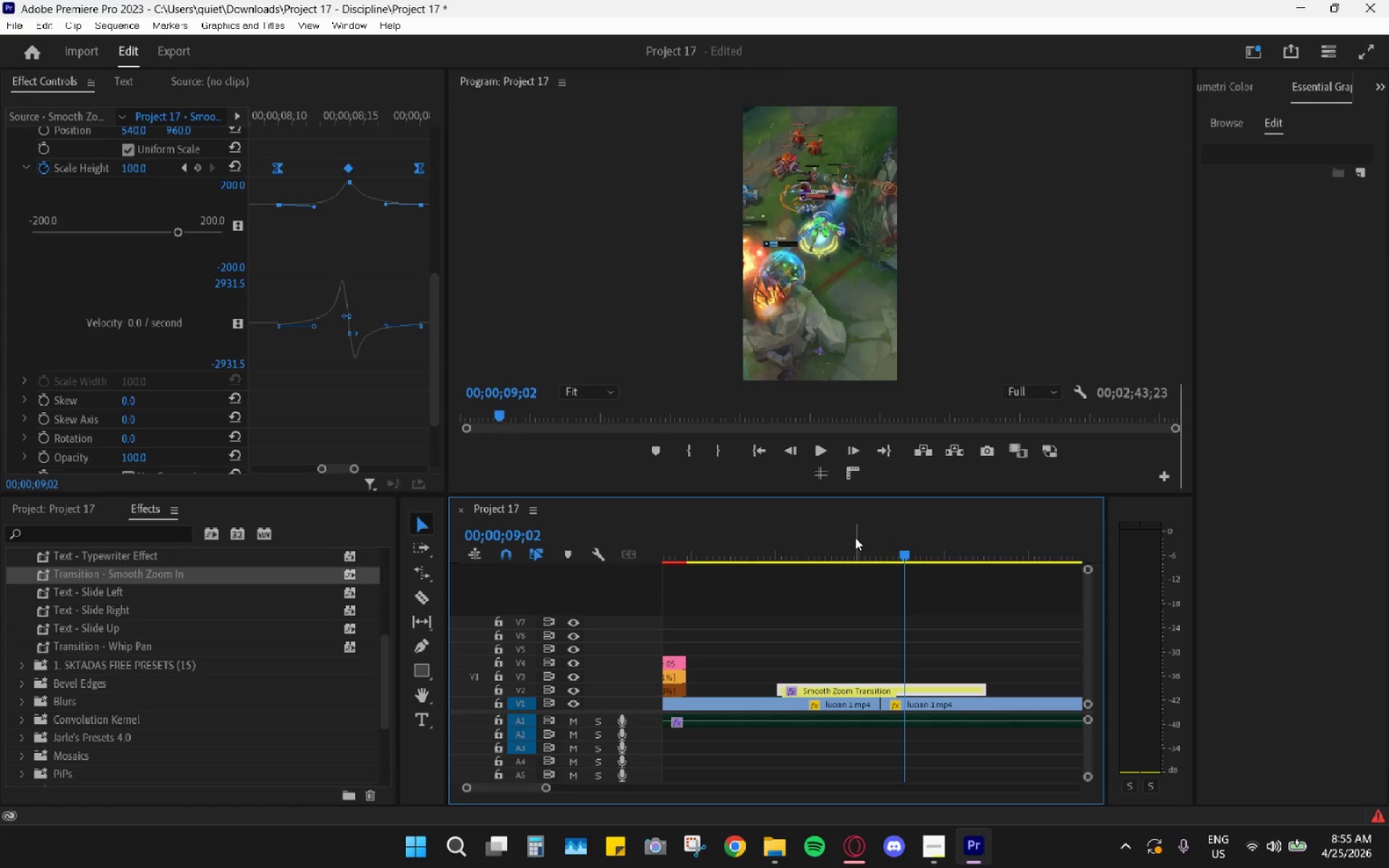 
key(Control+Z)
 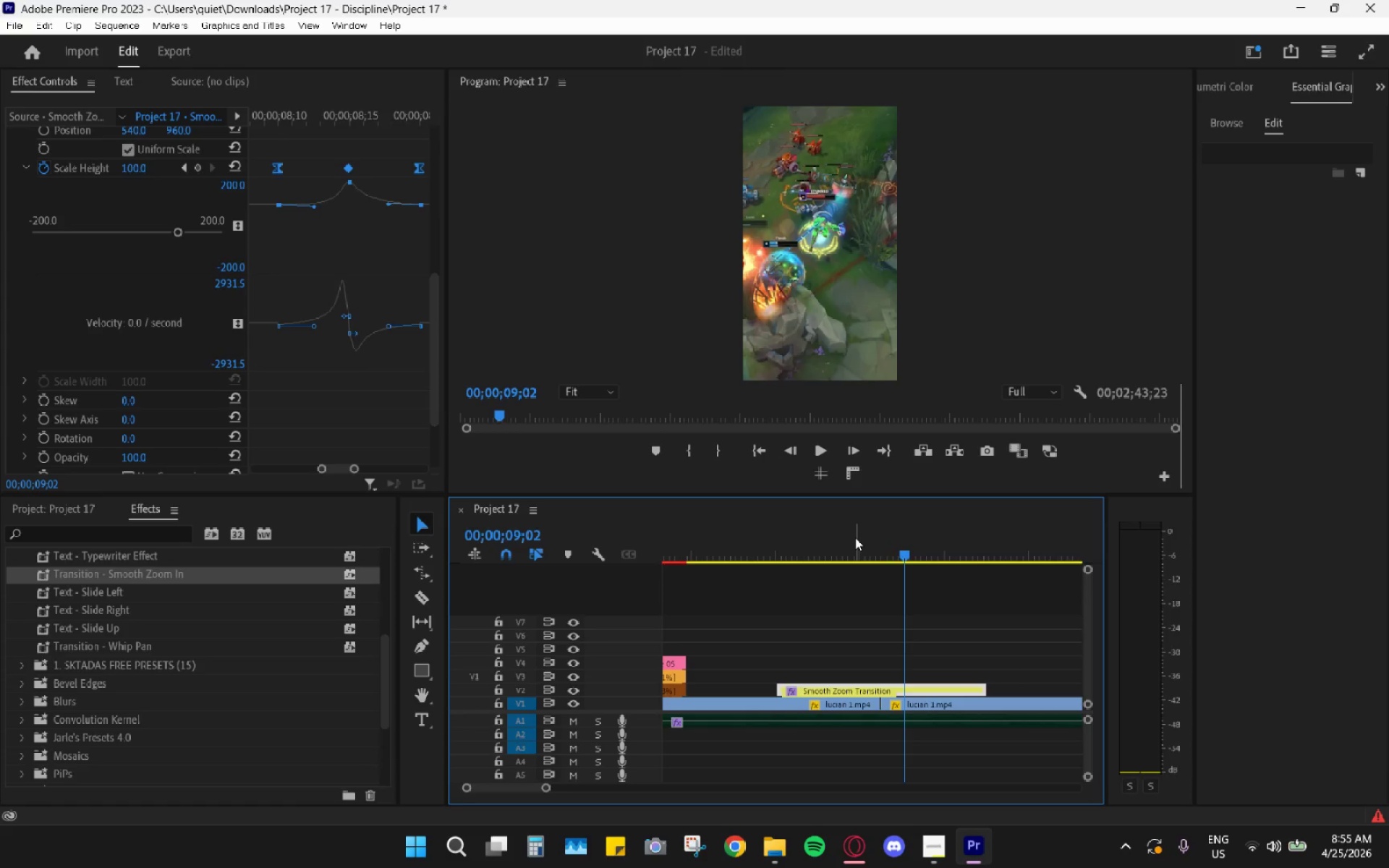 
key(Control+Z)
 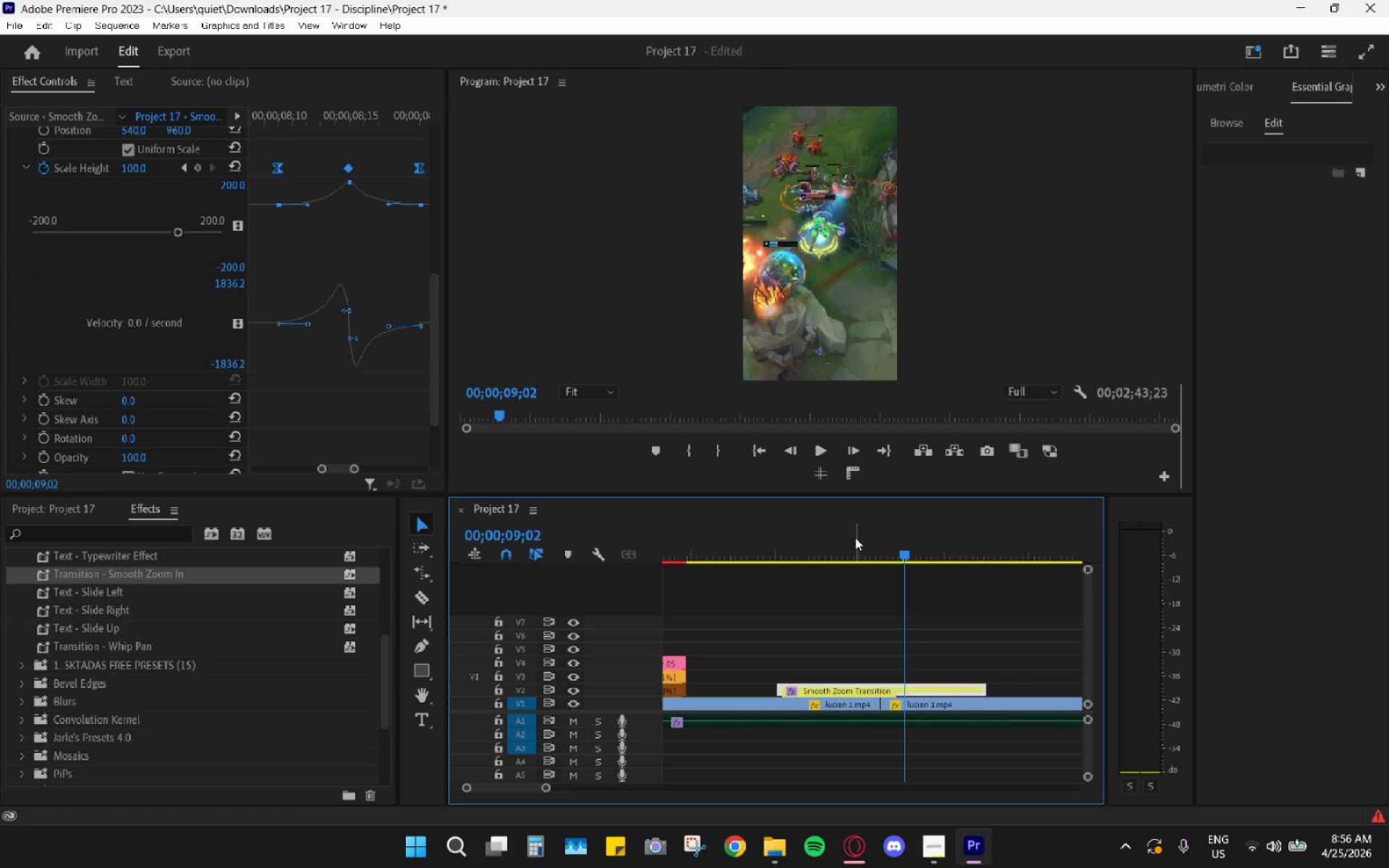 
key(Control+Z)
 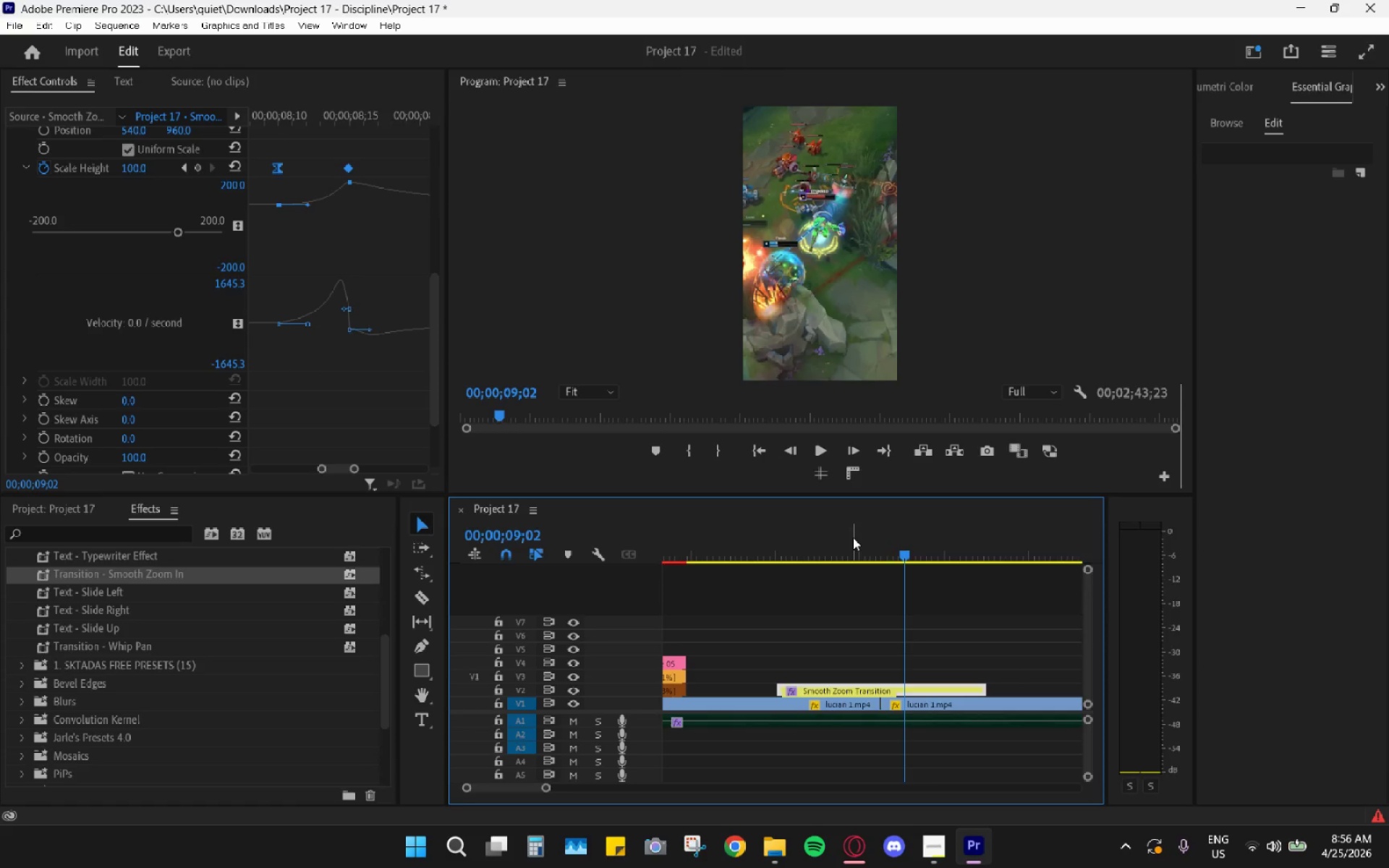 
key(Control+Shift+Z)
 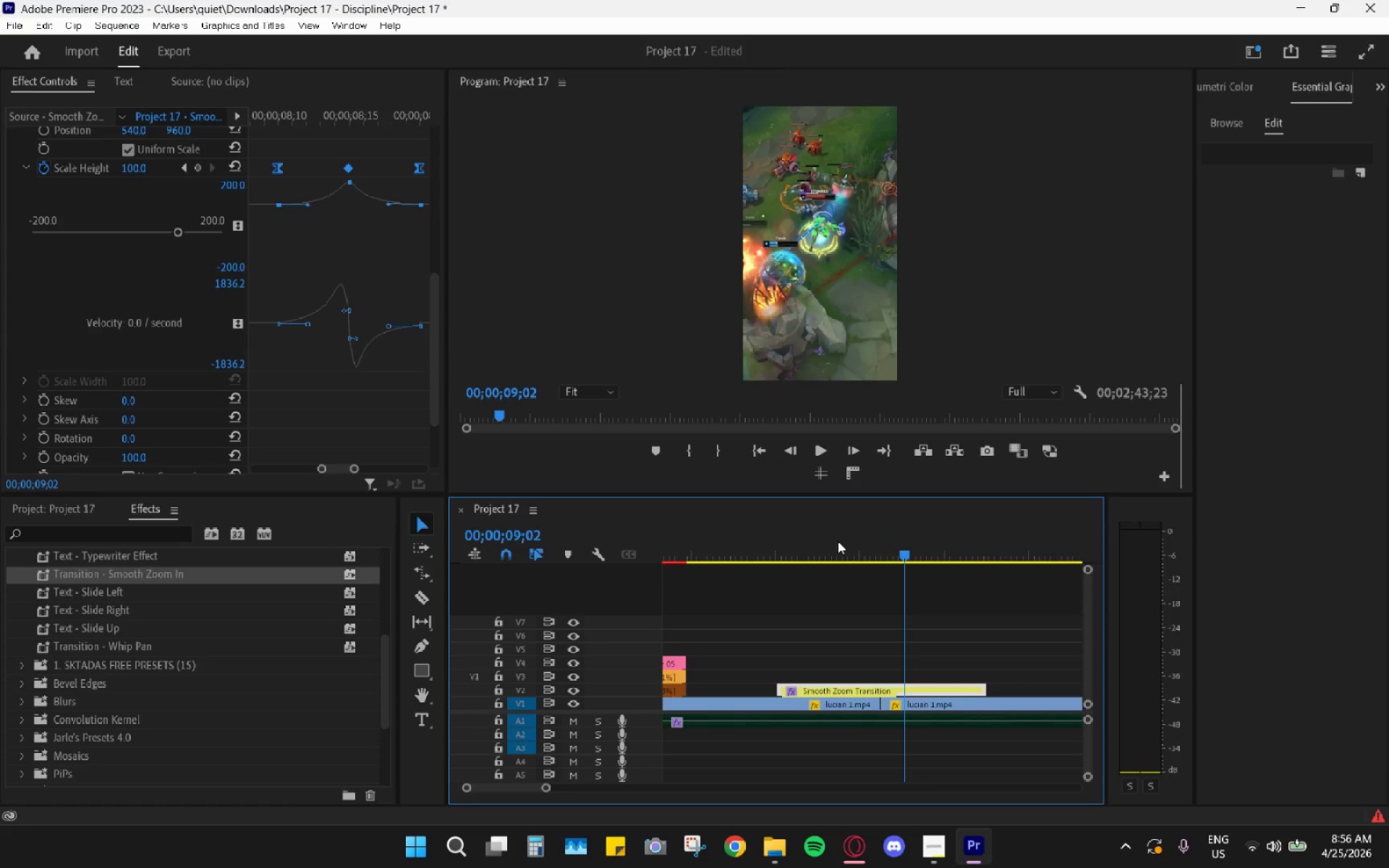 
key(Space)
 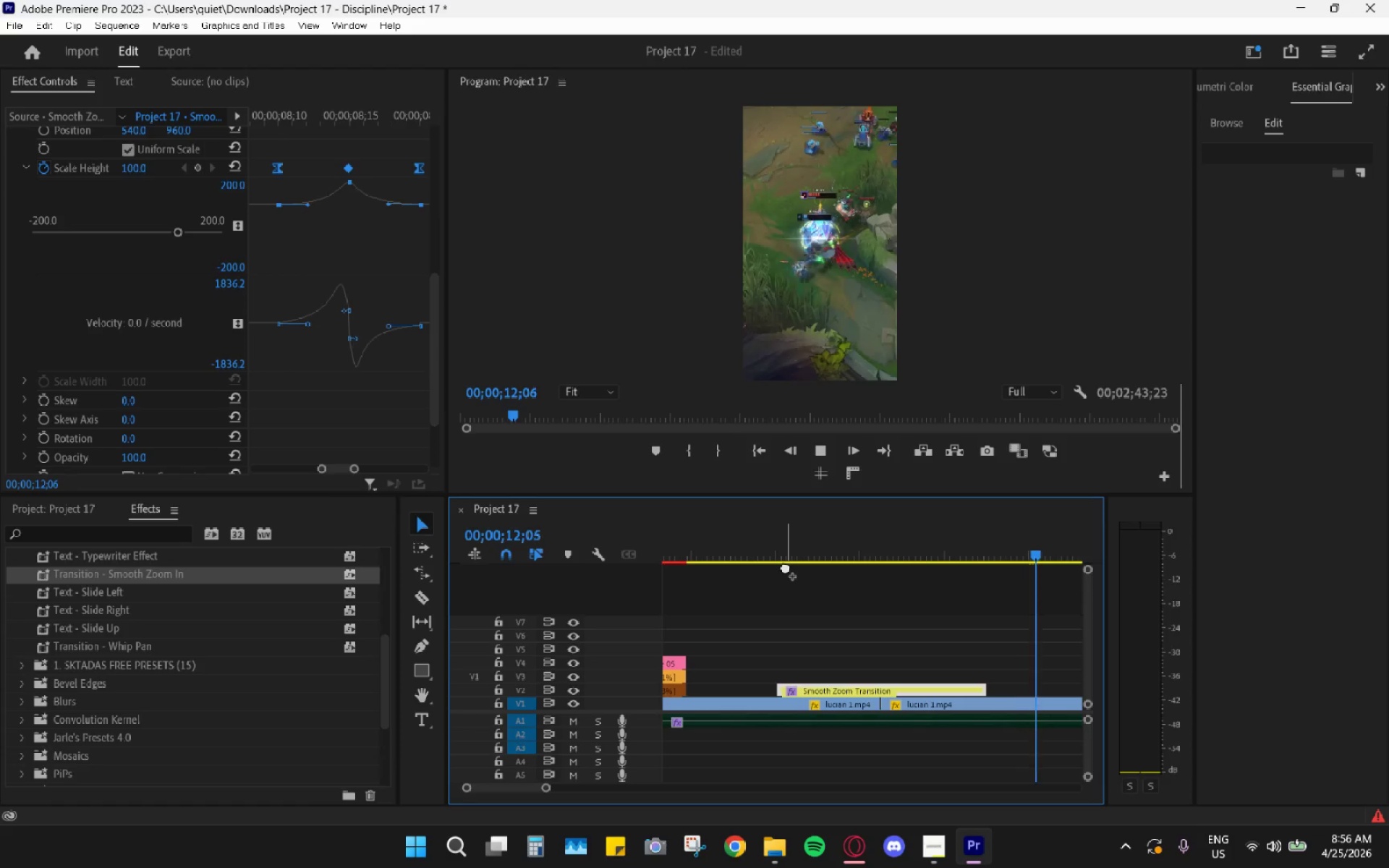 
wait(7.69)
 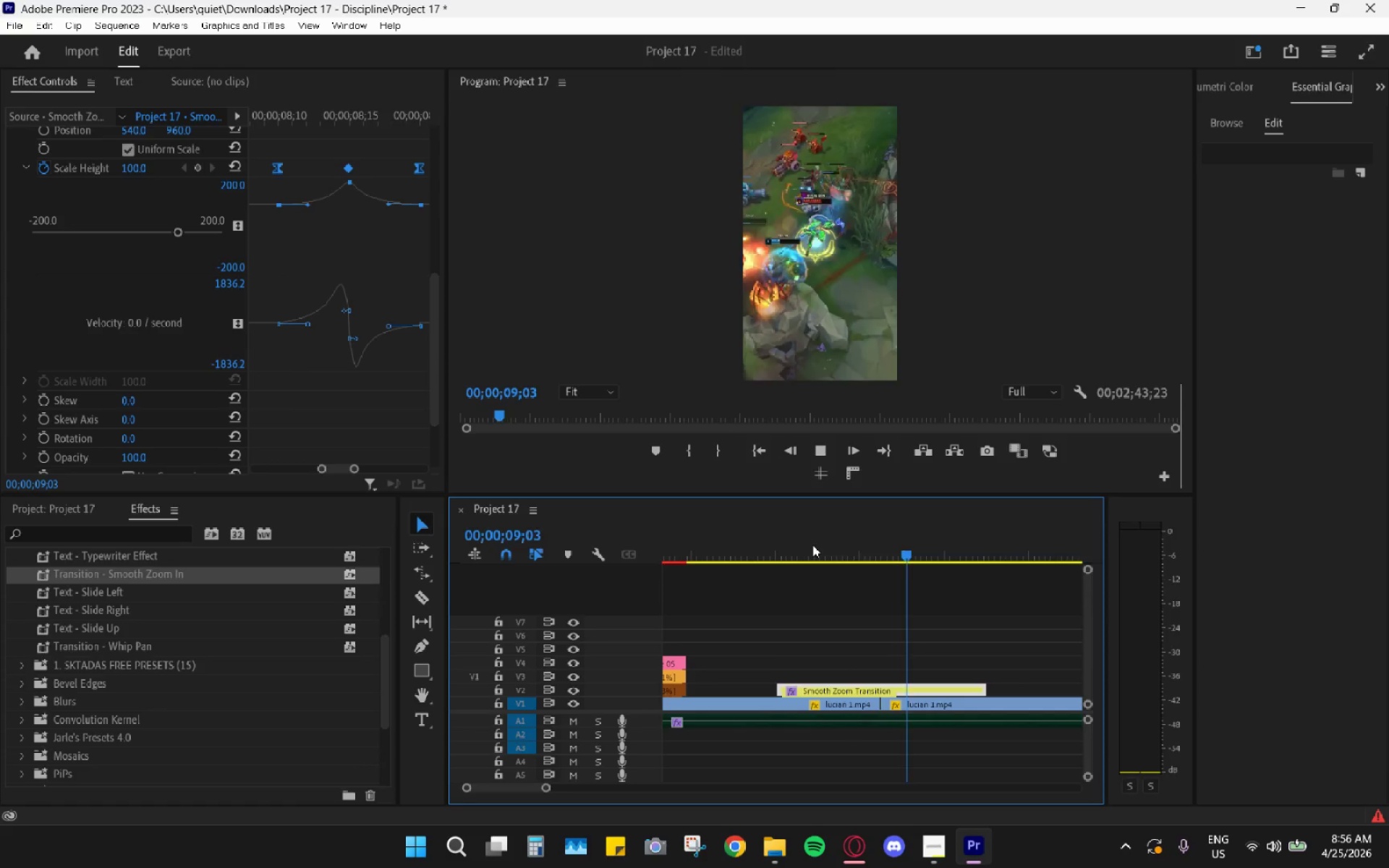 
key(Space)
 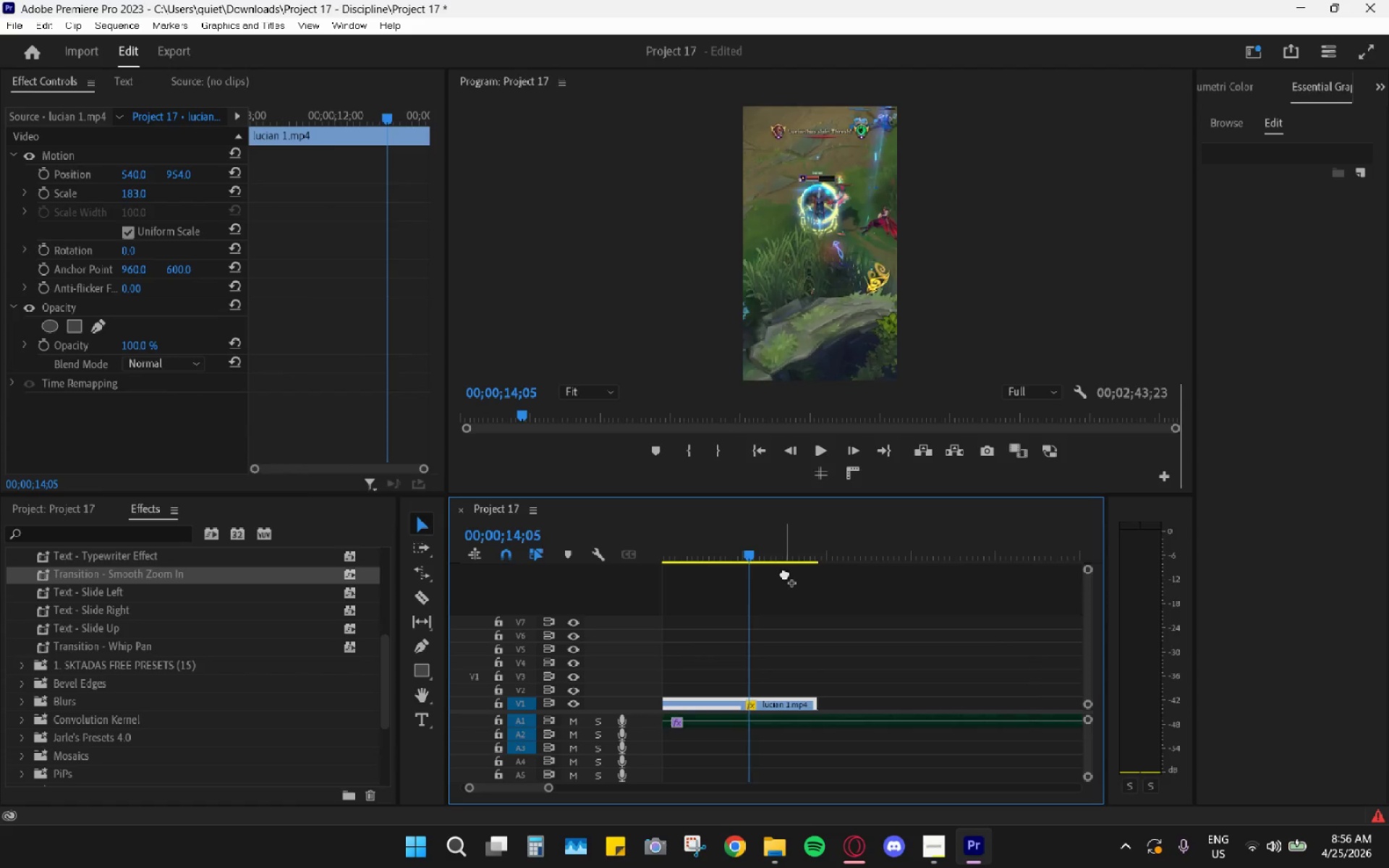 
key(Space)
 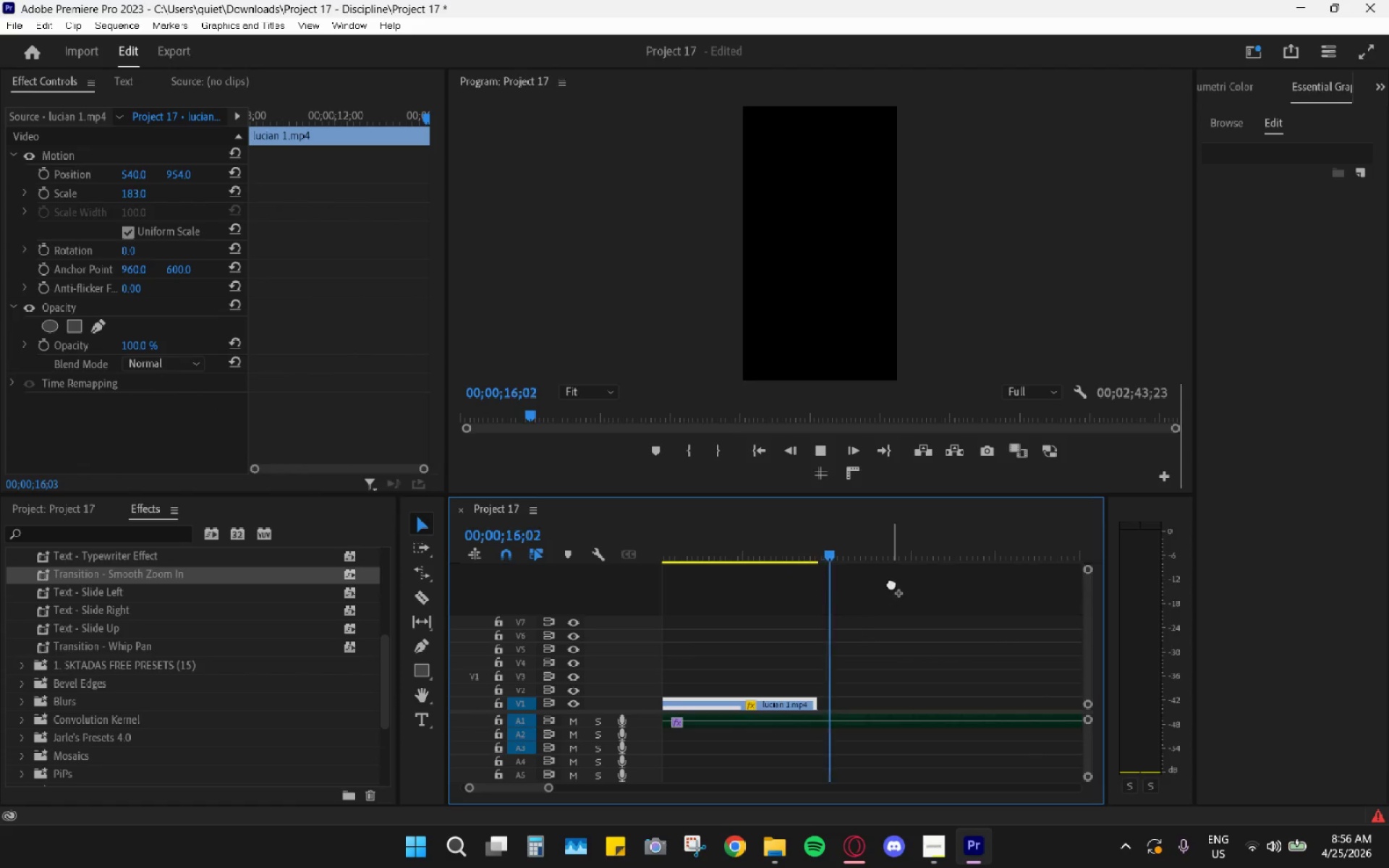 
key(Space)
 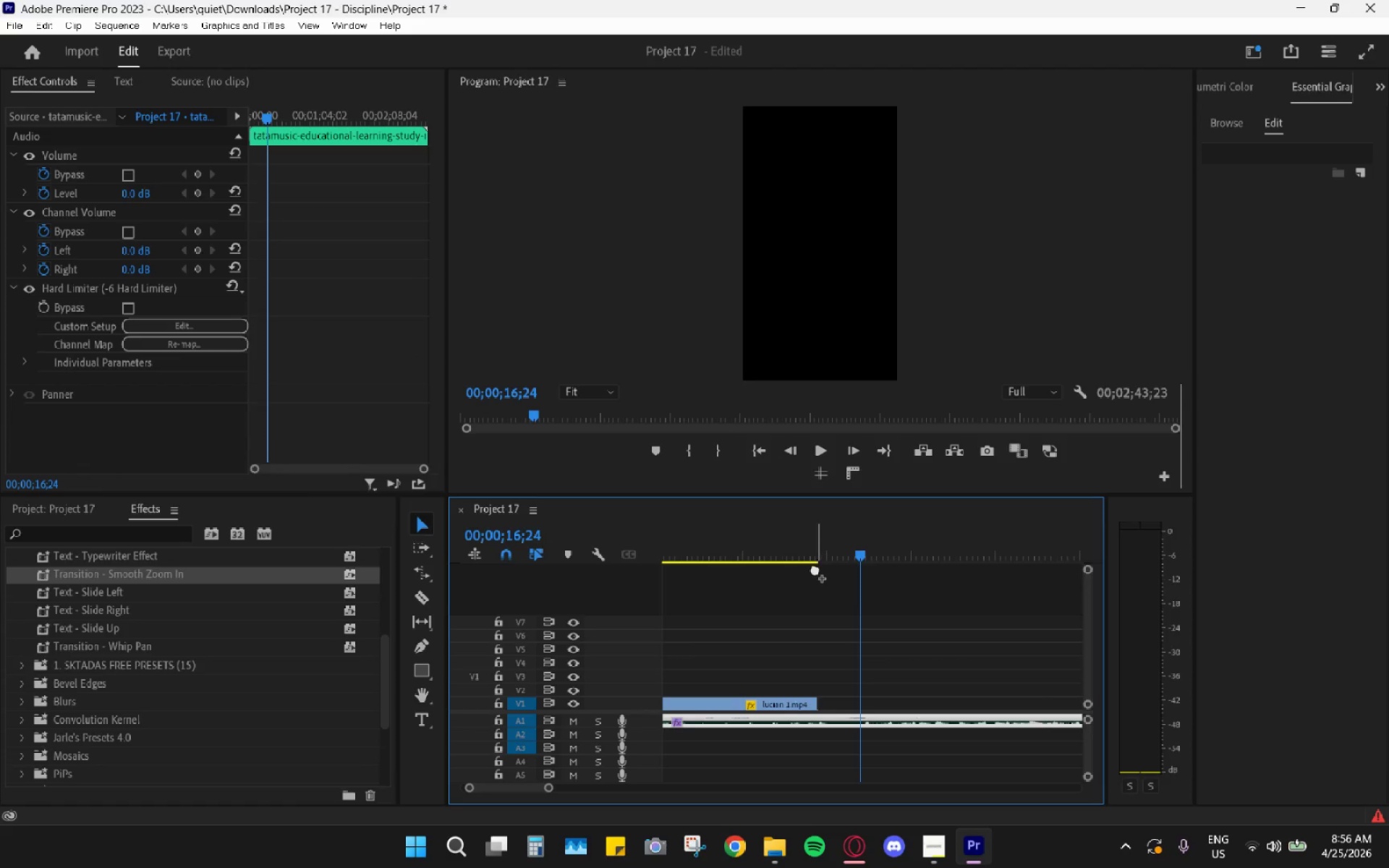 
hold_key(key=AltLeft, duration=0.69)
scroll: coordinate [738, 643], scroll_direction: down, amount: 12.0
 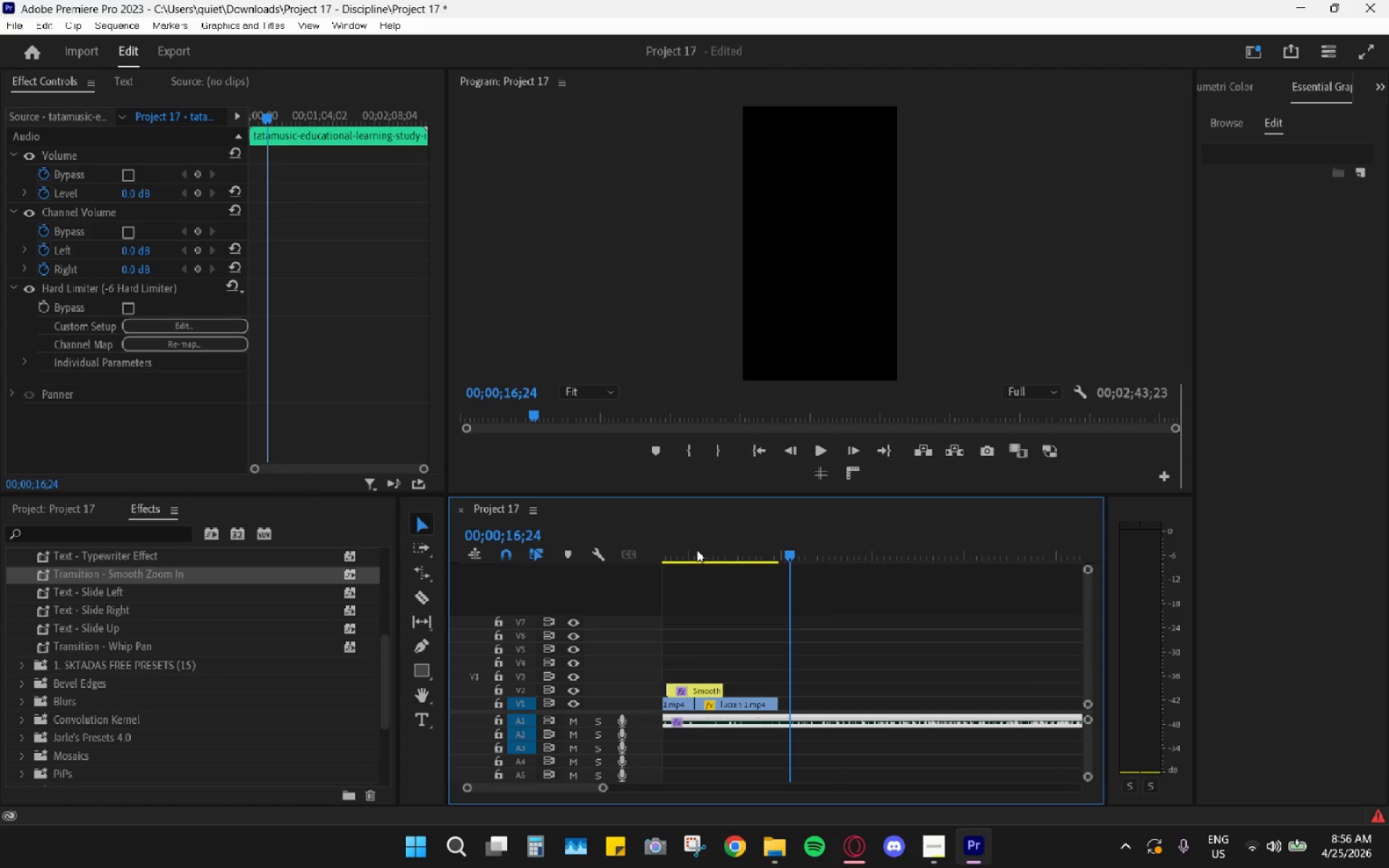 
left_click_drag(start_coordinate=[697, 547], to_coordinate=[752, 548])
 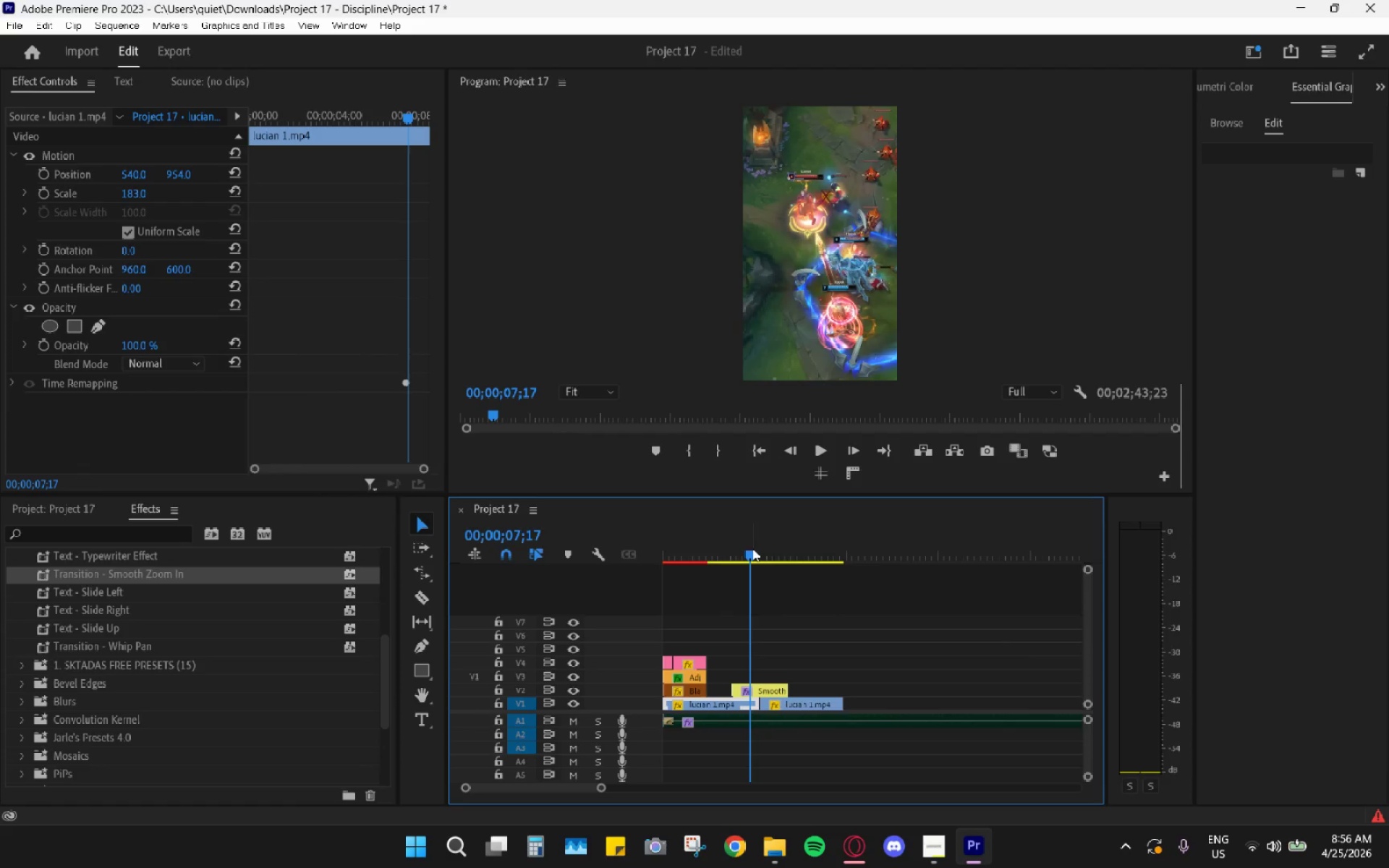 
key(Space)
 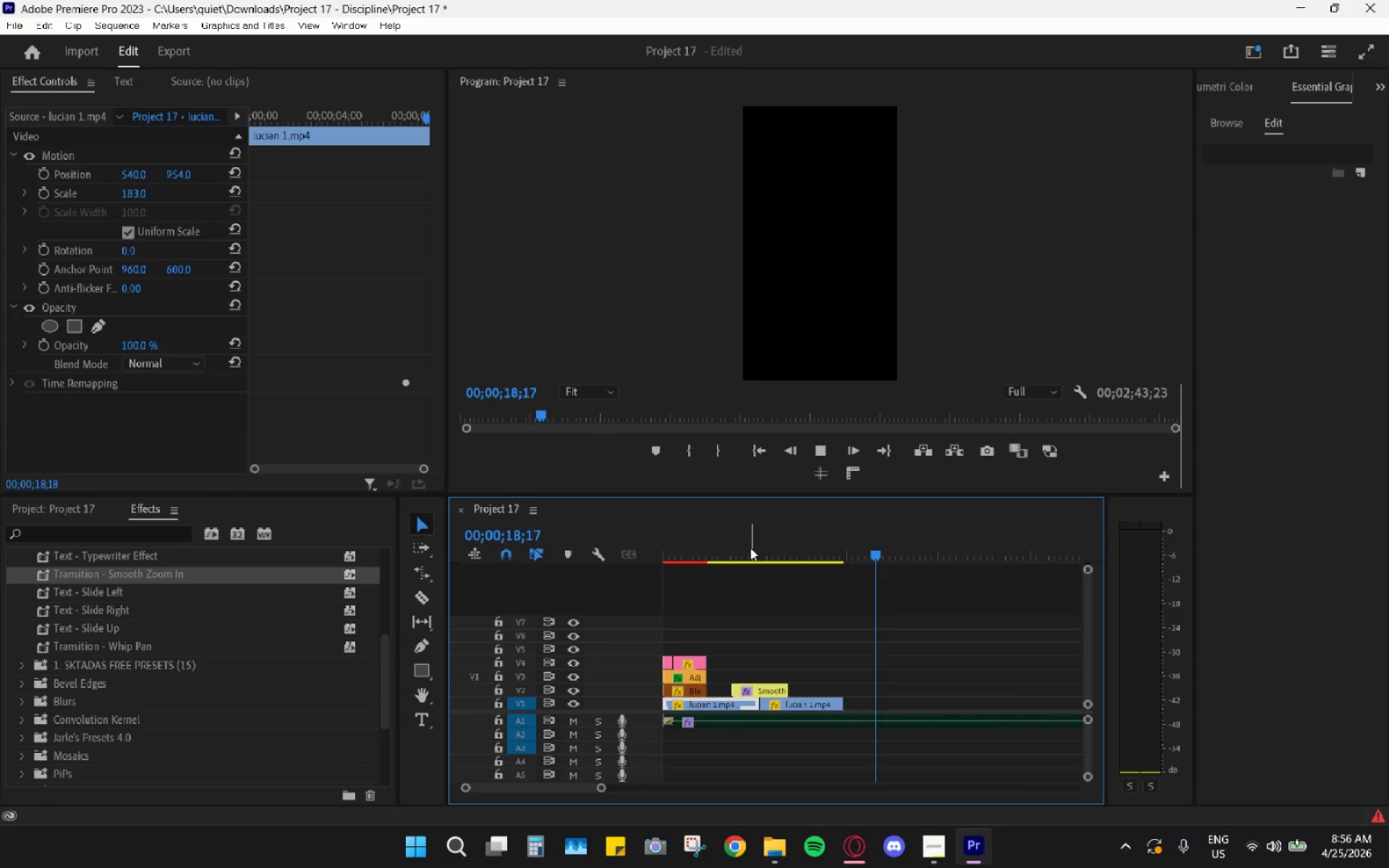 
wait(16.33)
 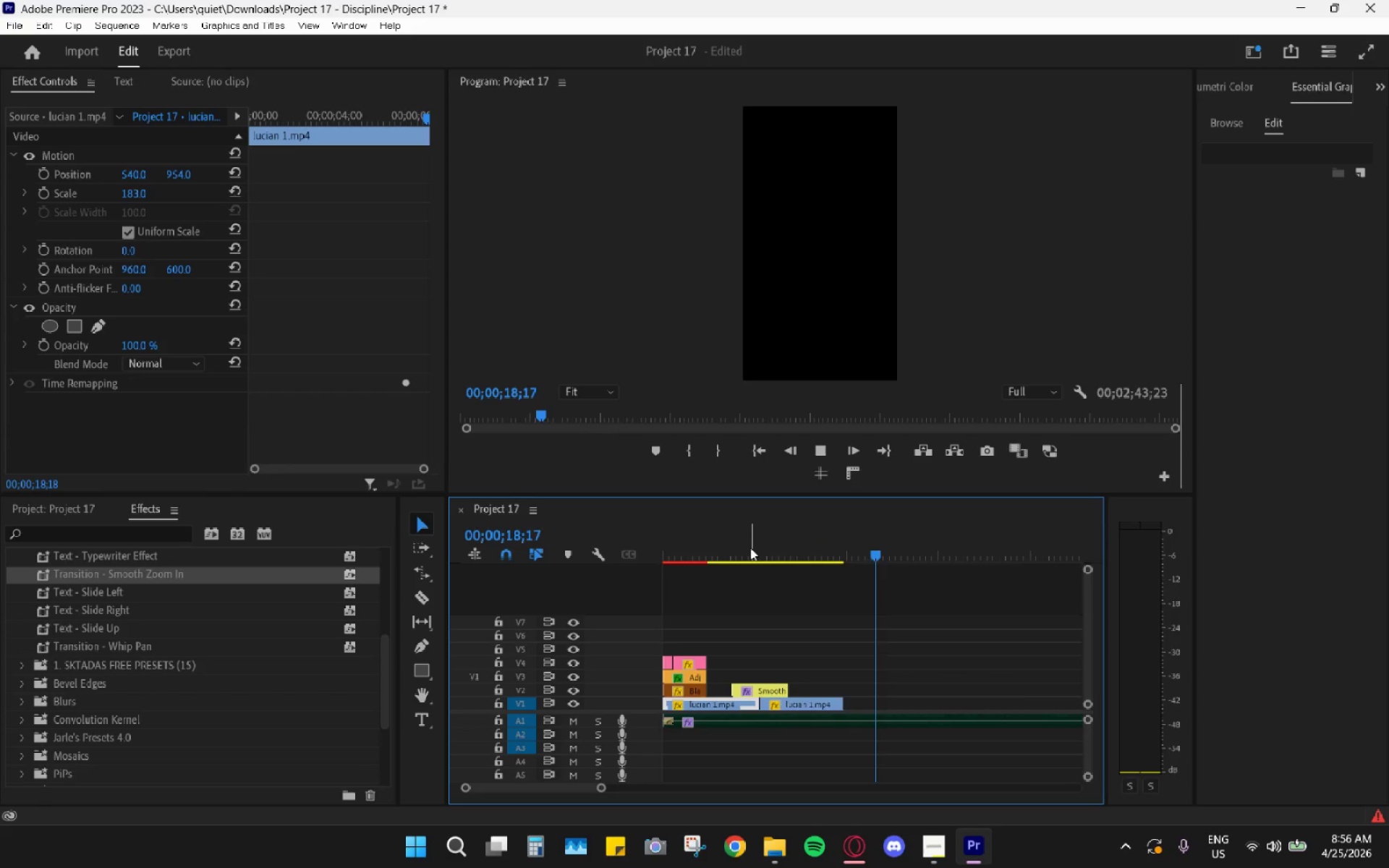 
key(Control+ControlLeft)
 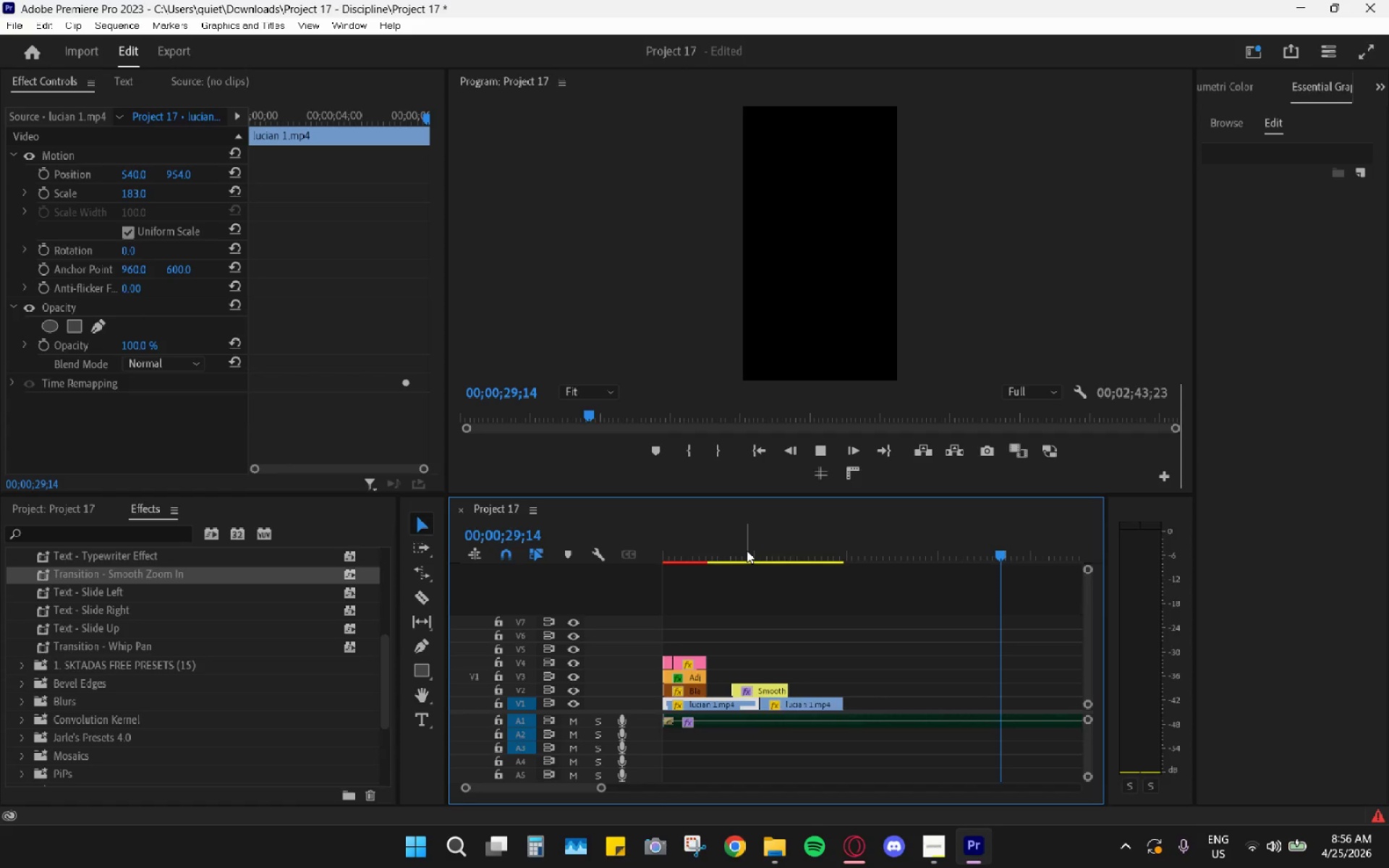 
wait(11.05)
 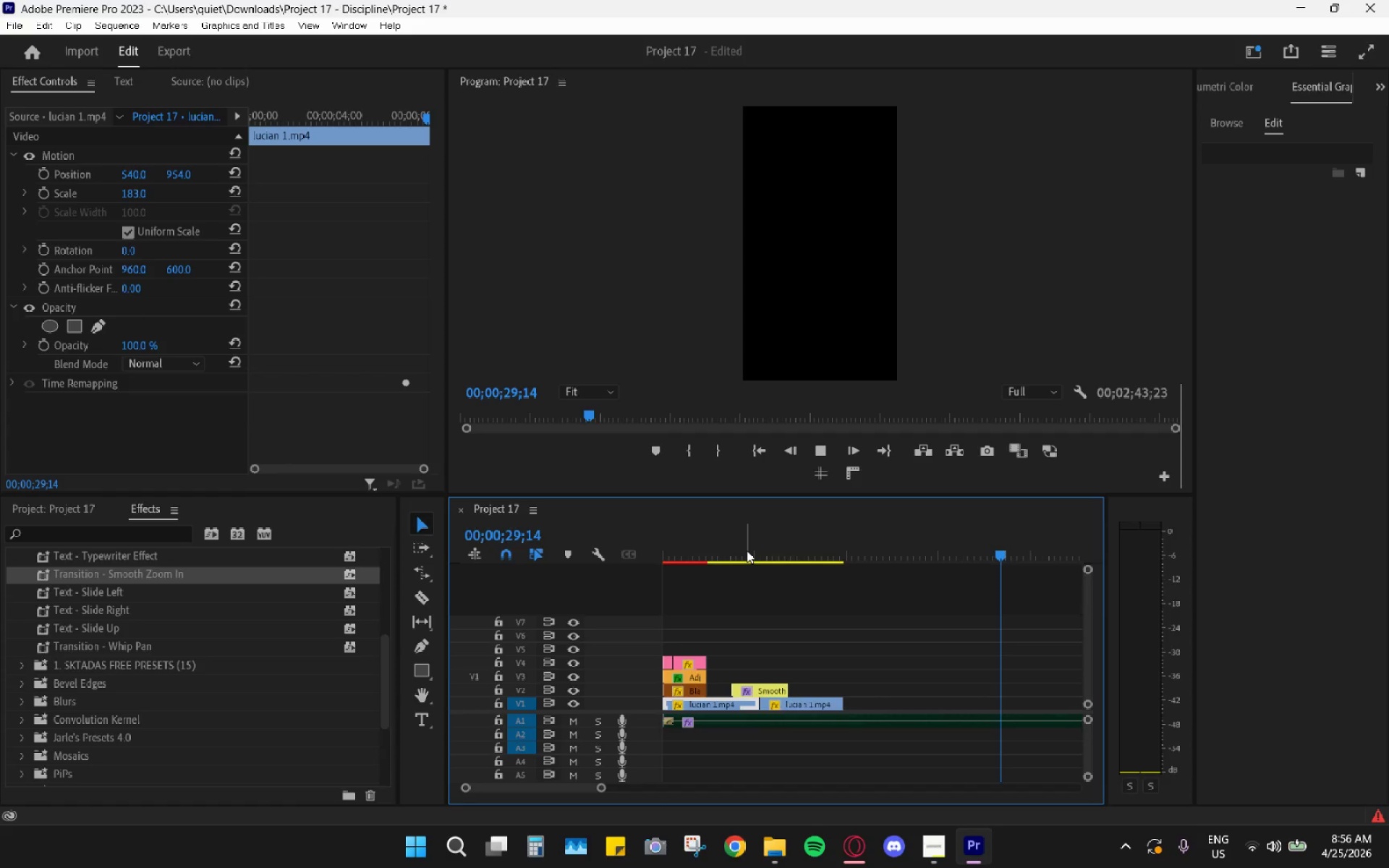 
key(Space)
 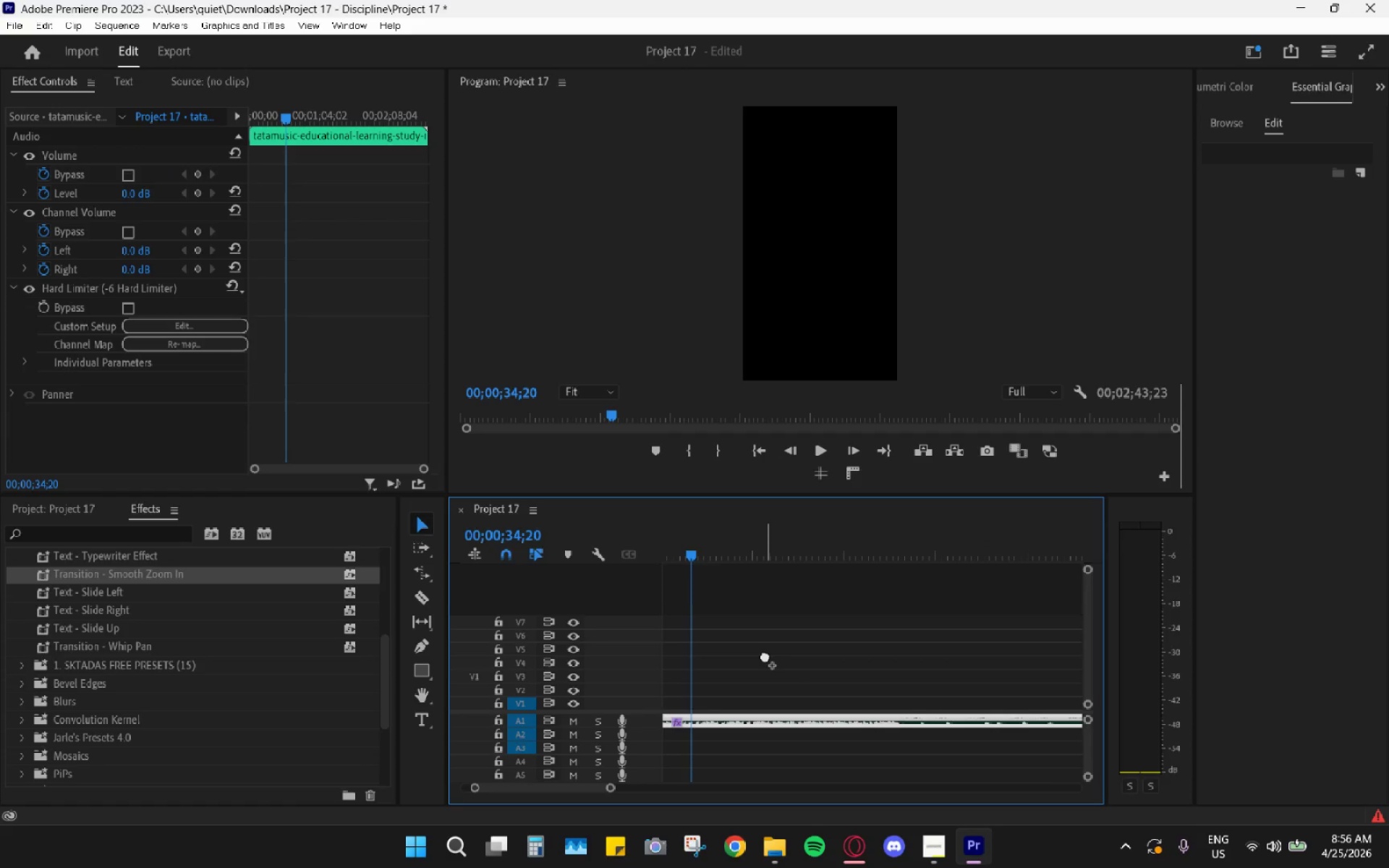 
hold_key(key=AltLeft, duration=0.56)
scroll: coordinate [765, 658], scroll_direction: down, amount: 1.0
 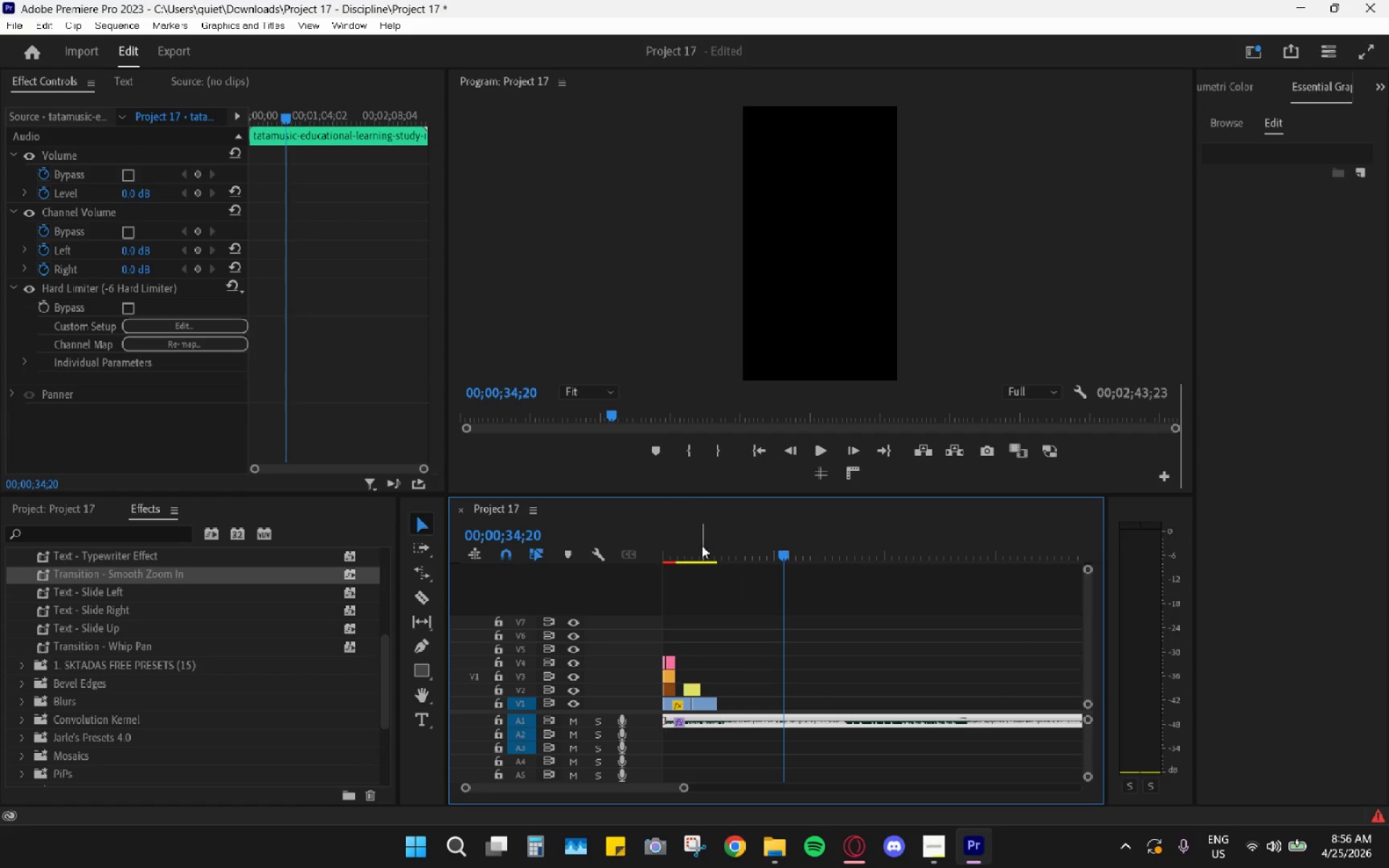 
left_click_drag(start_coordinate=[698, 543], to_coordinate=[663, 559])
 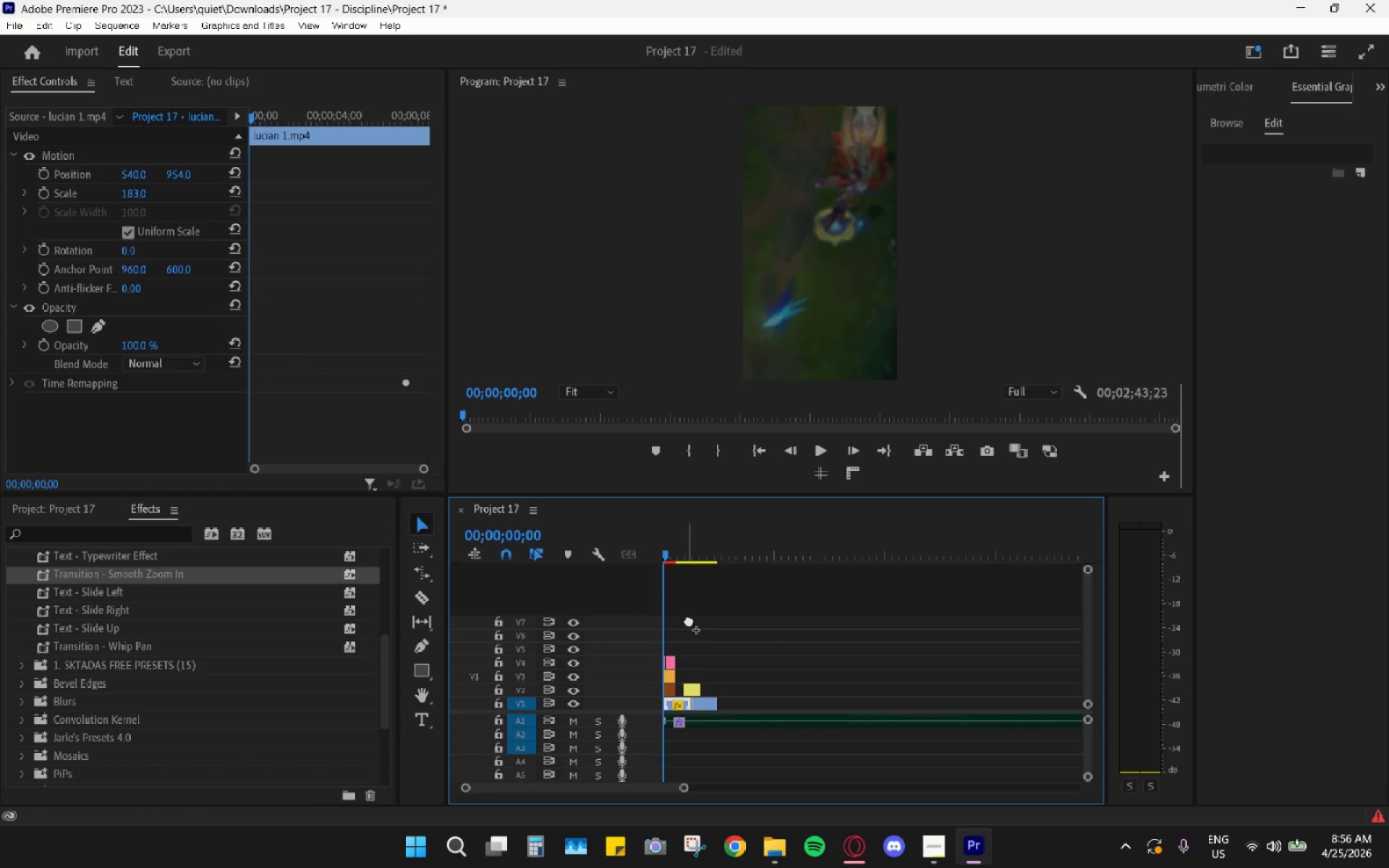 
hold_key(key=AltLeft, duration=0.67)
scroll: coordinate [700, 673], scroll_direction: up, amount: 24.0
 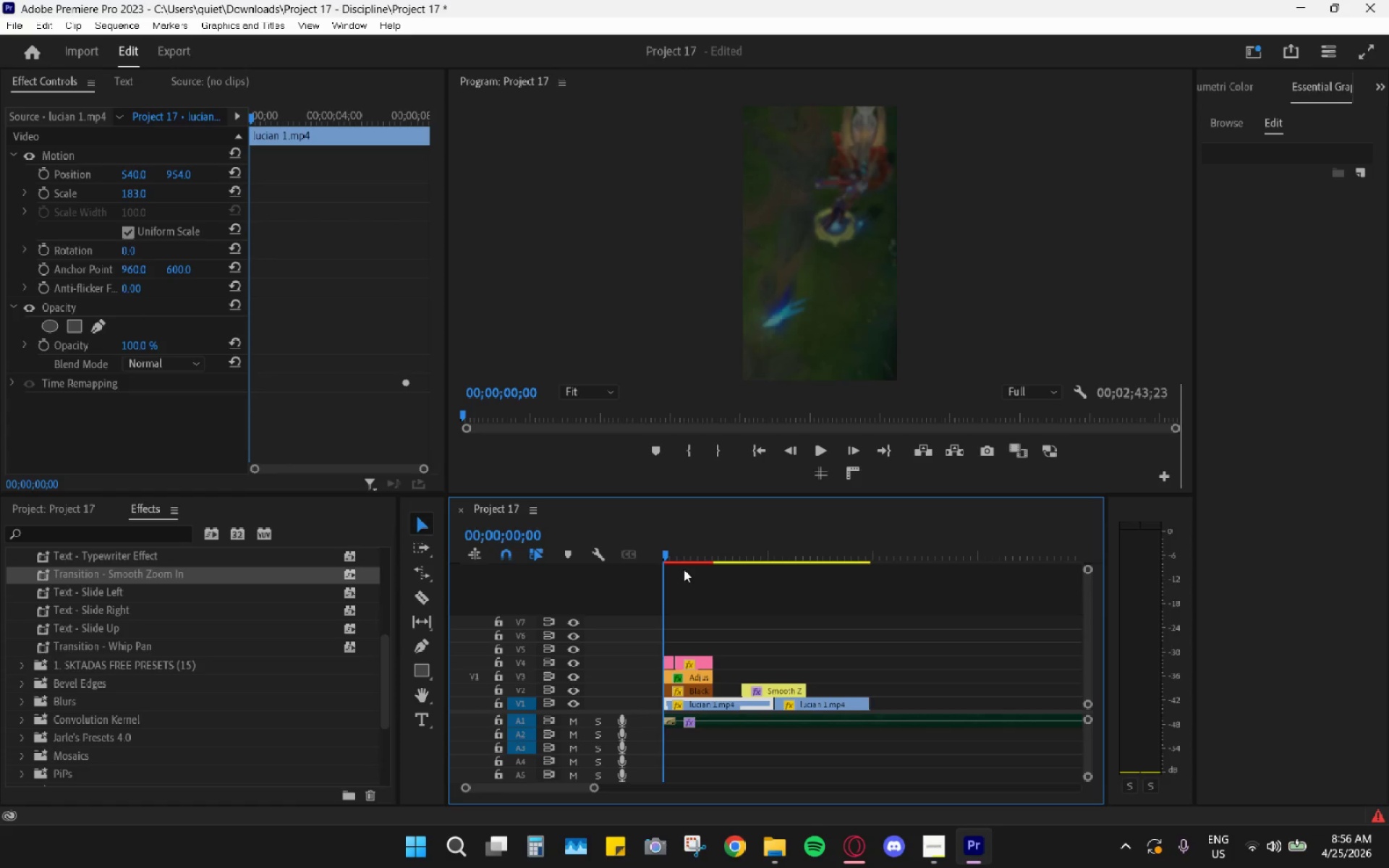 
key(Space)
 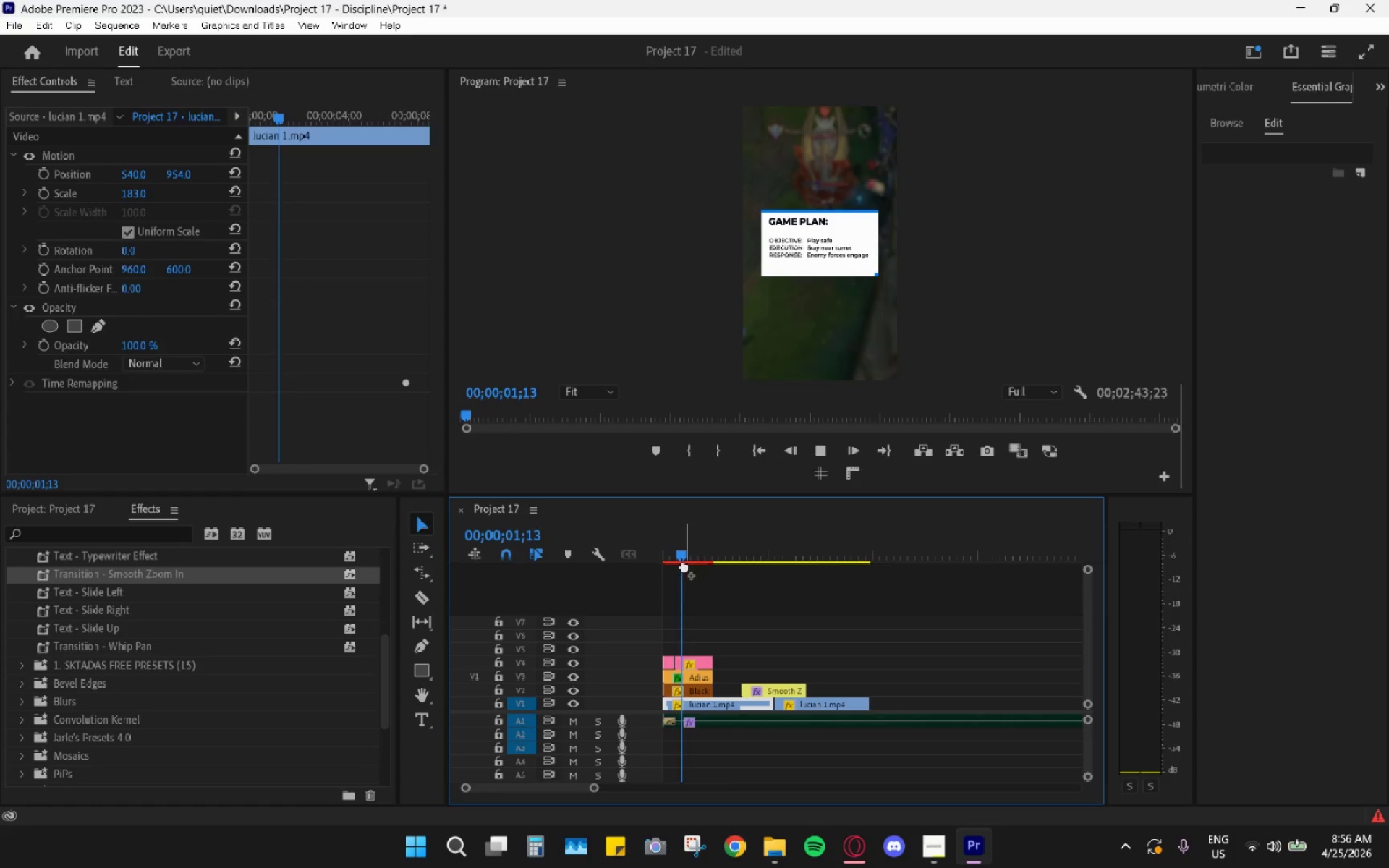 
key(Space)
 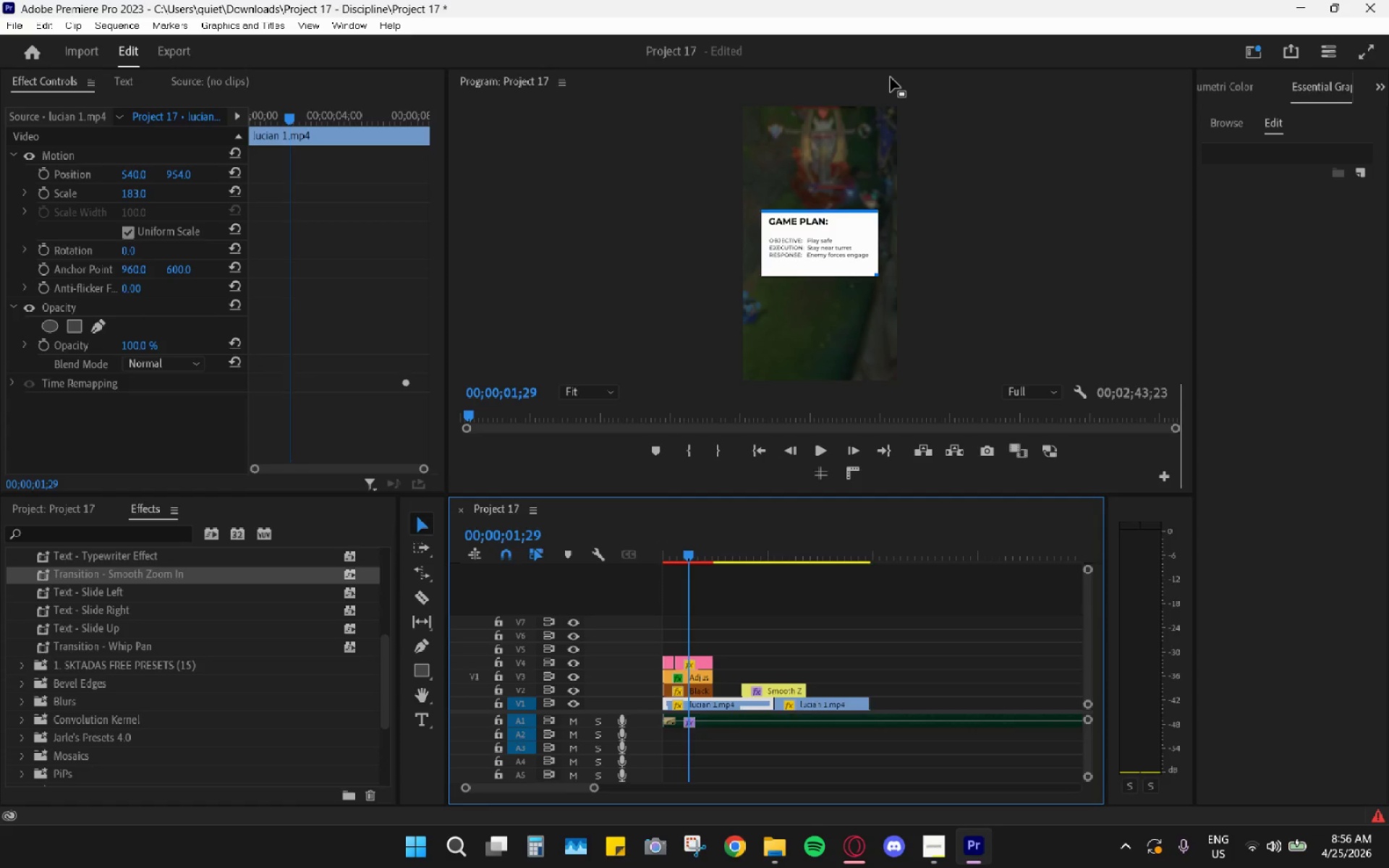 
double_click([891, 77])
 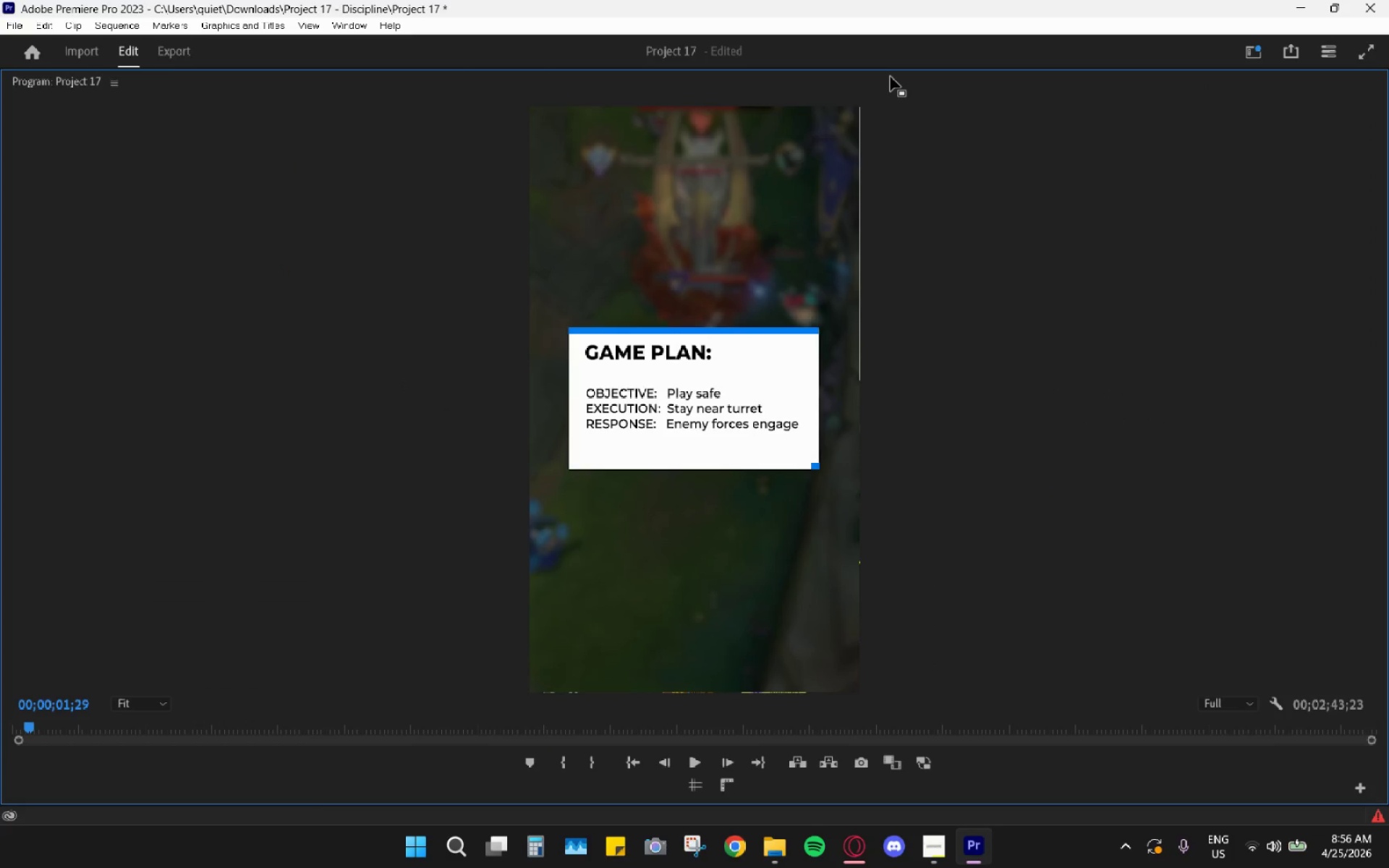 
key(Space)
 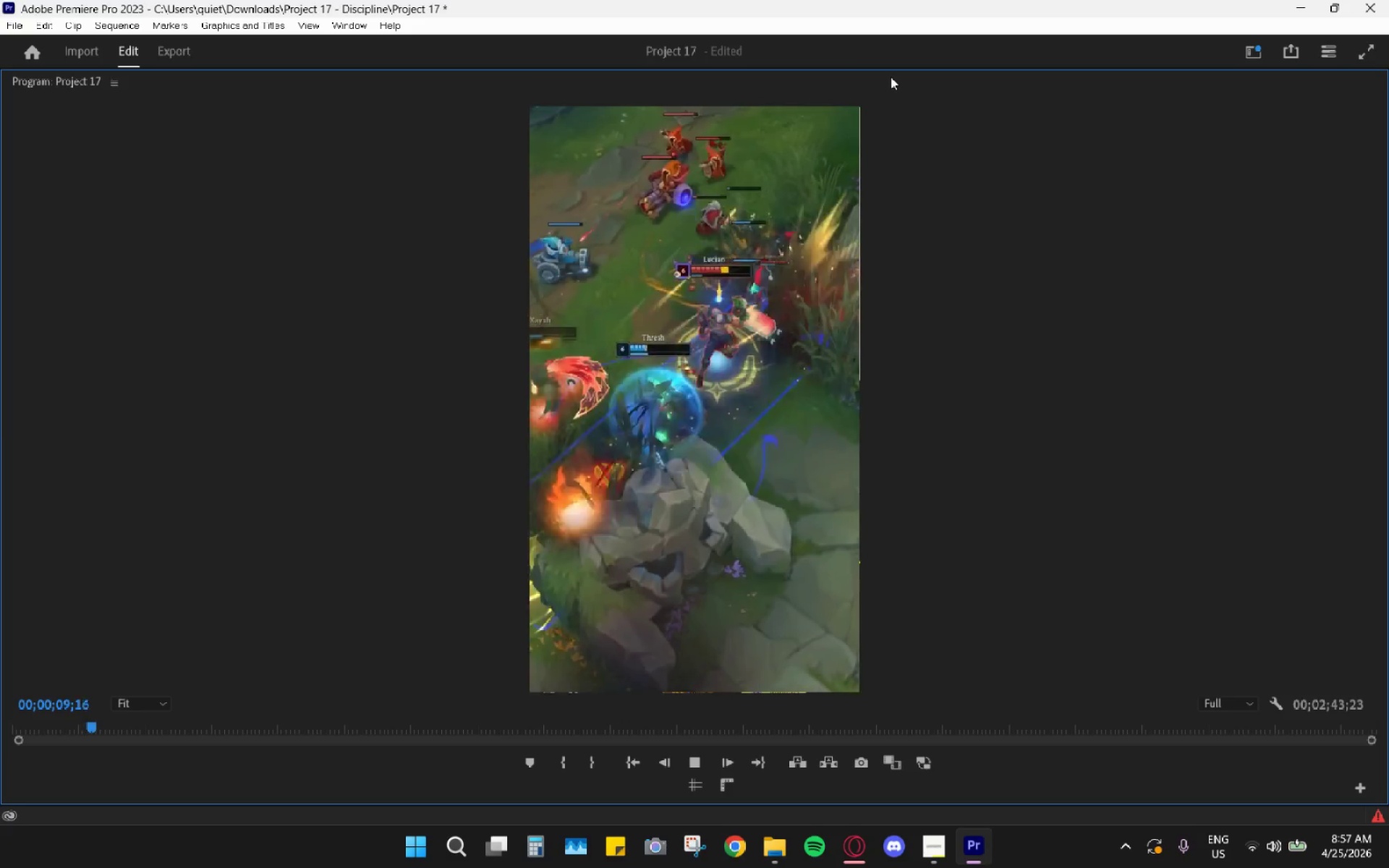 
wait(12.67)
 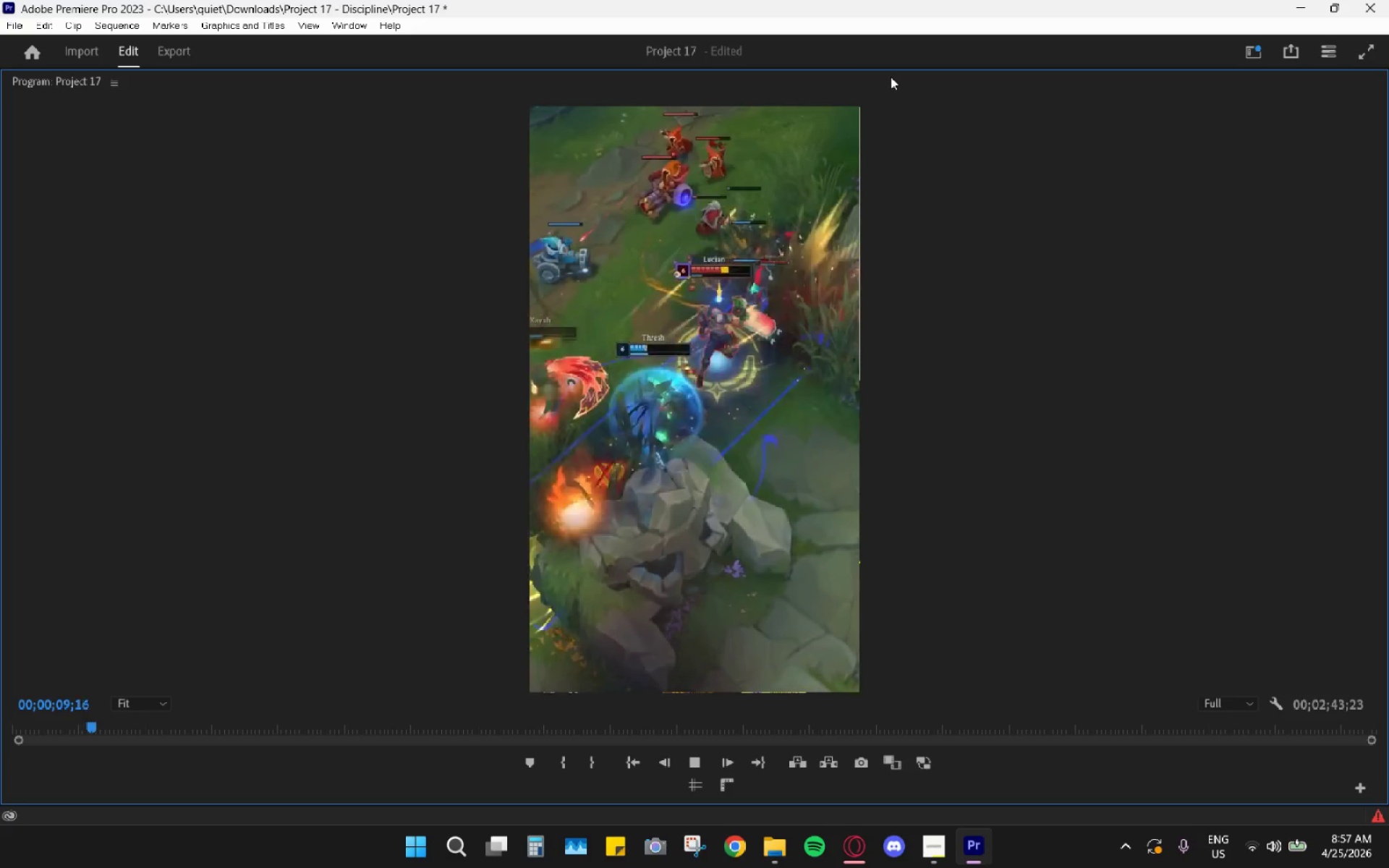 
key(Space)
 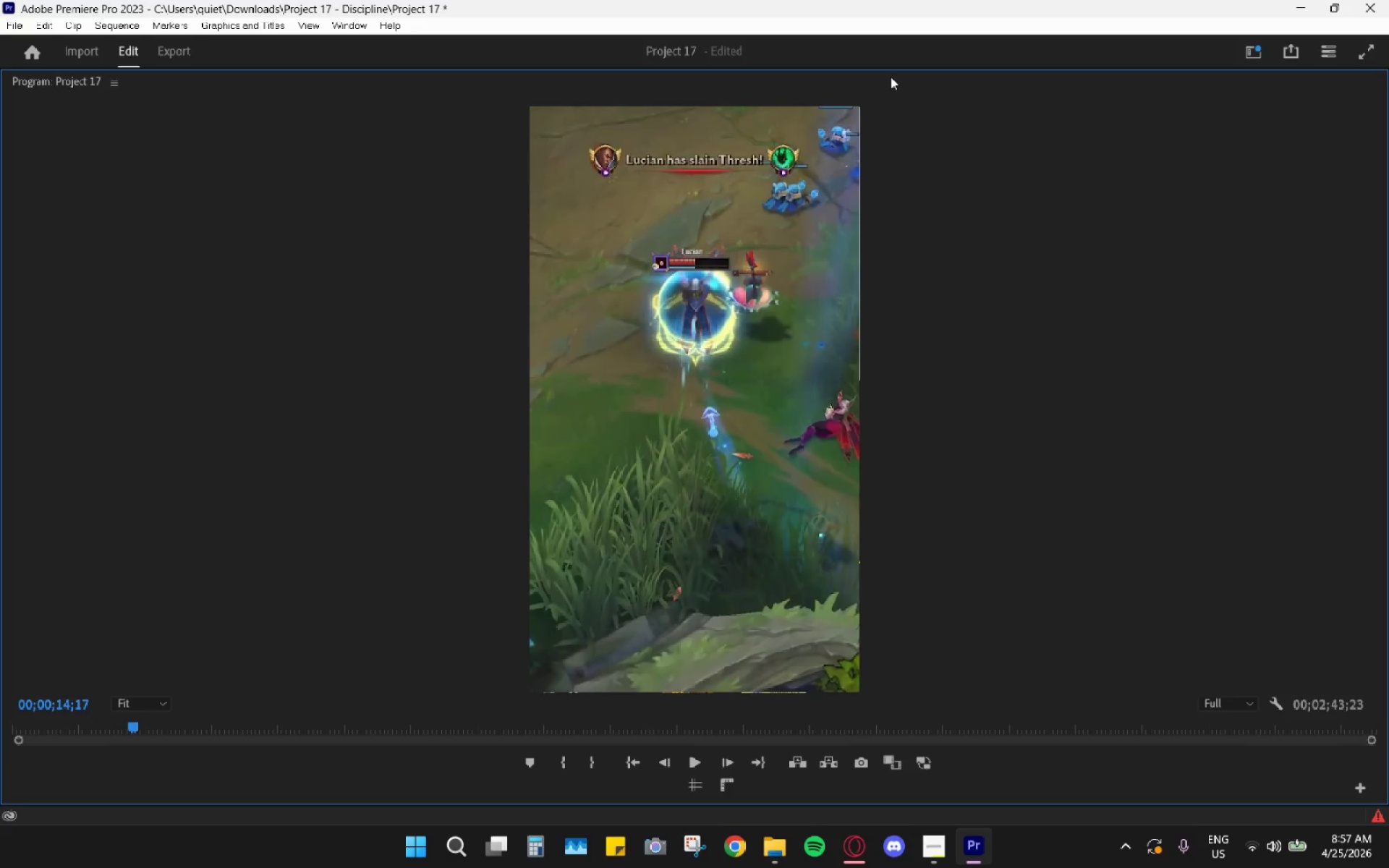 
key(Space)
 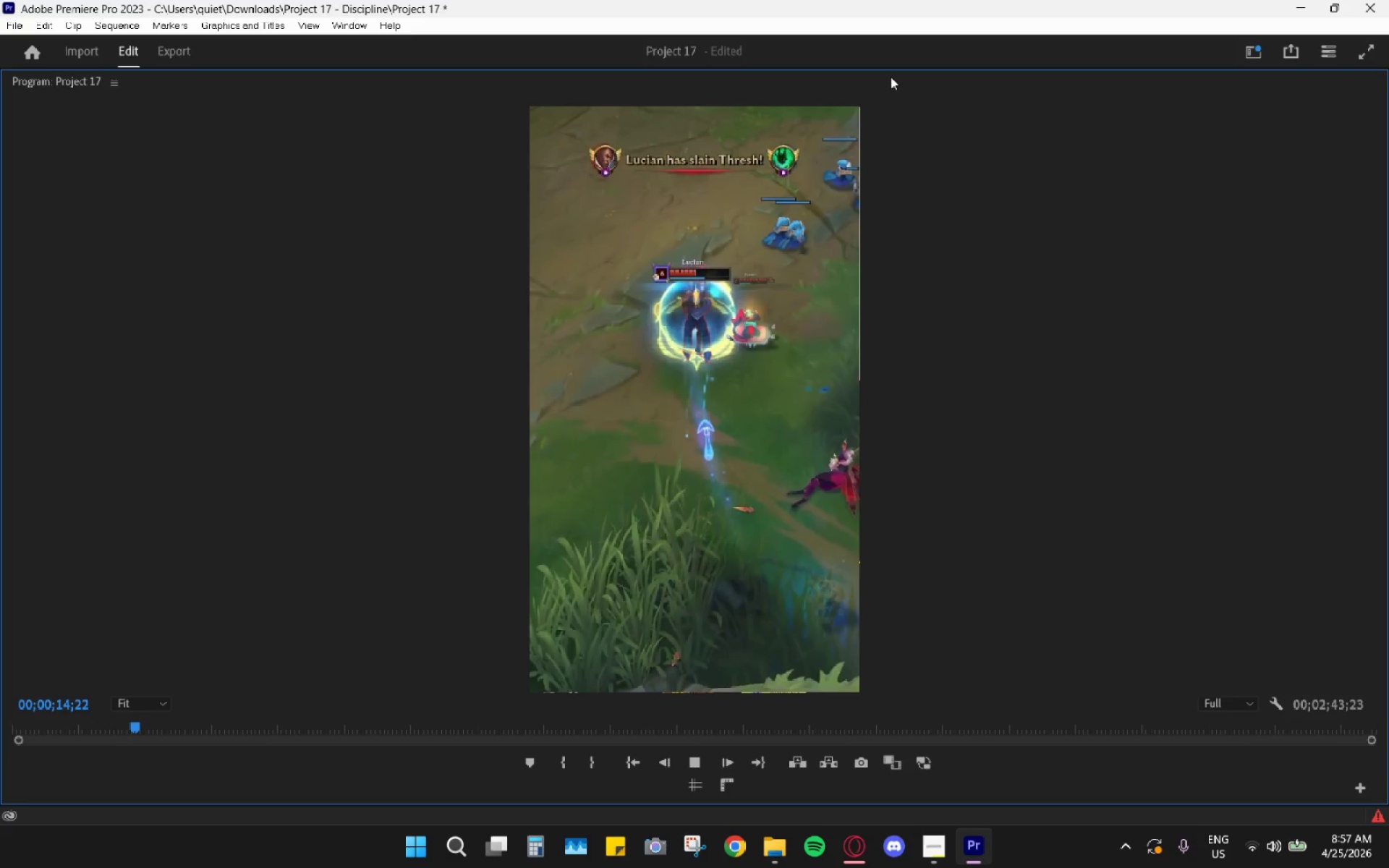 
key(Space)
 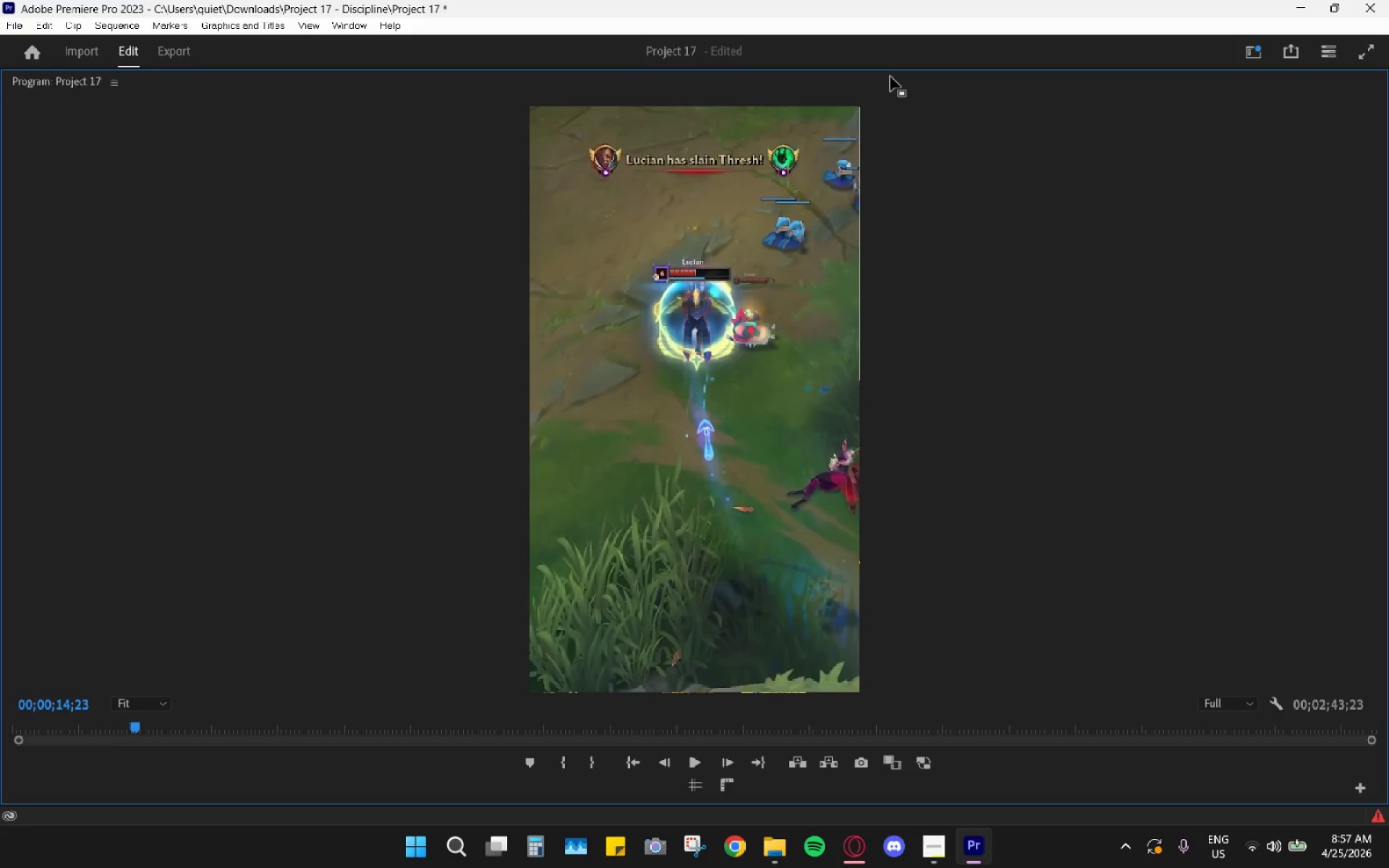 
double_click([891, 77])
 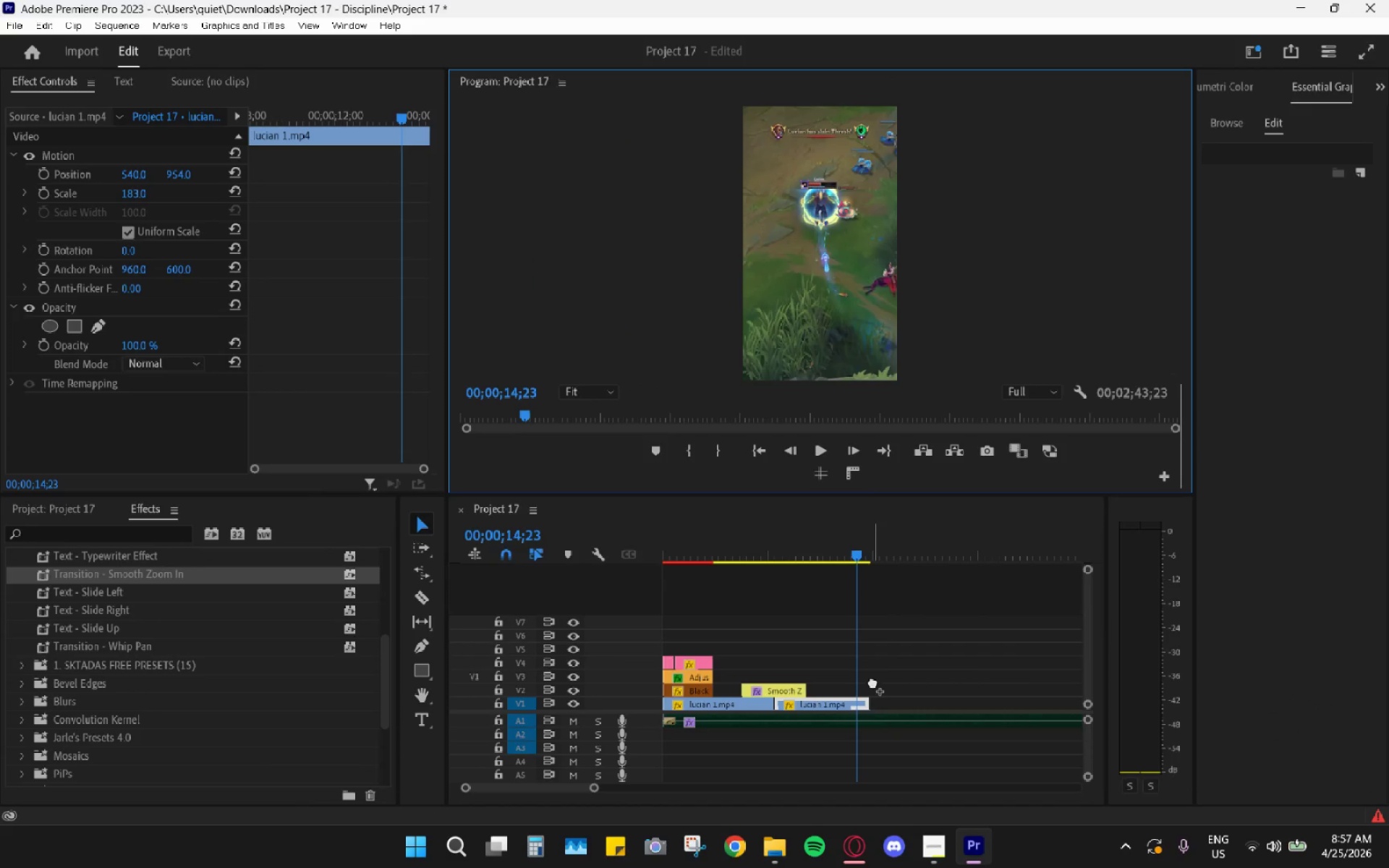 
type(cvc)
 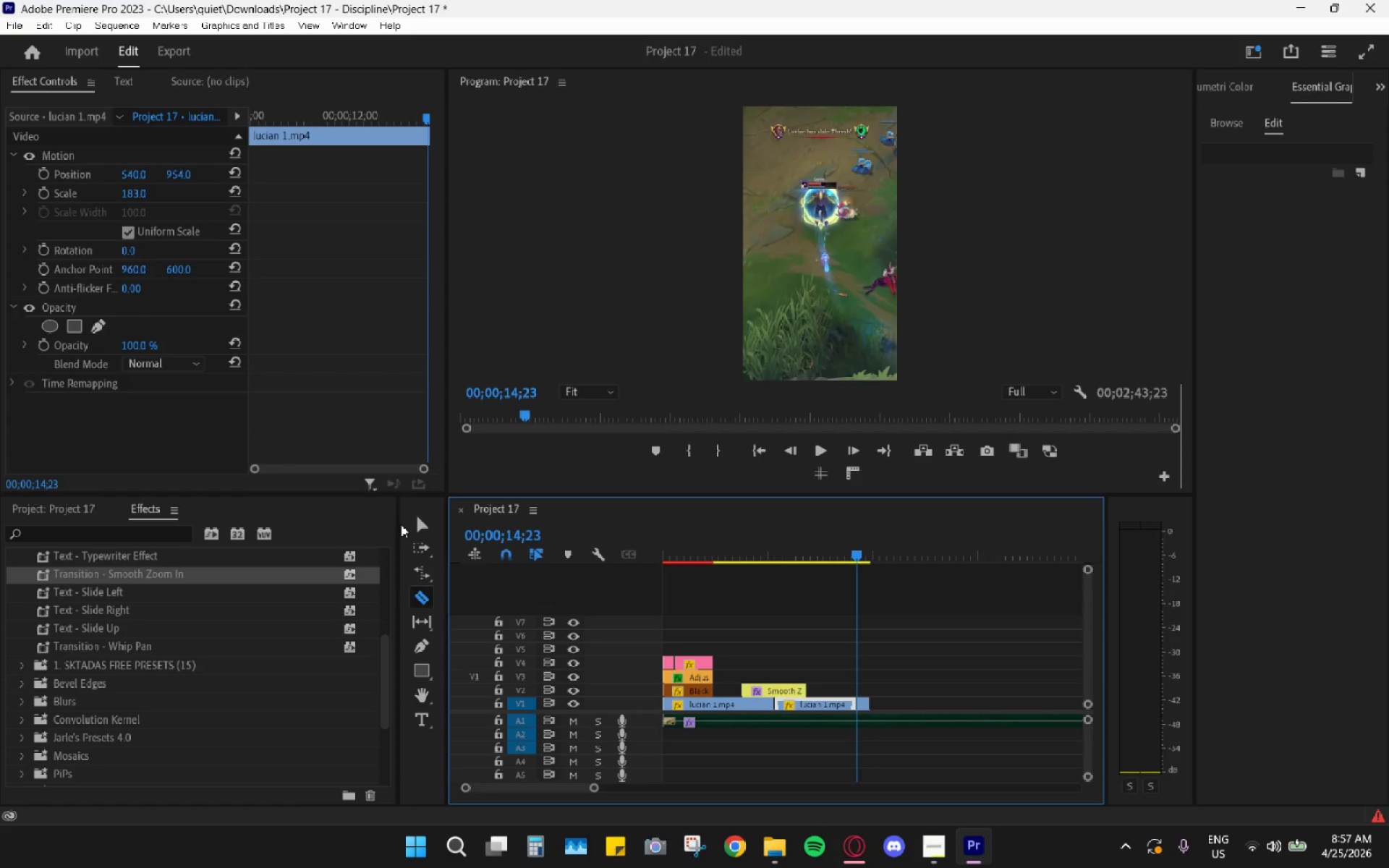 
left_click([425, 527])
 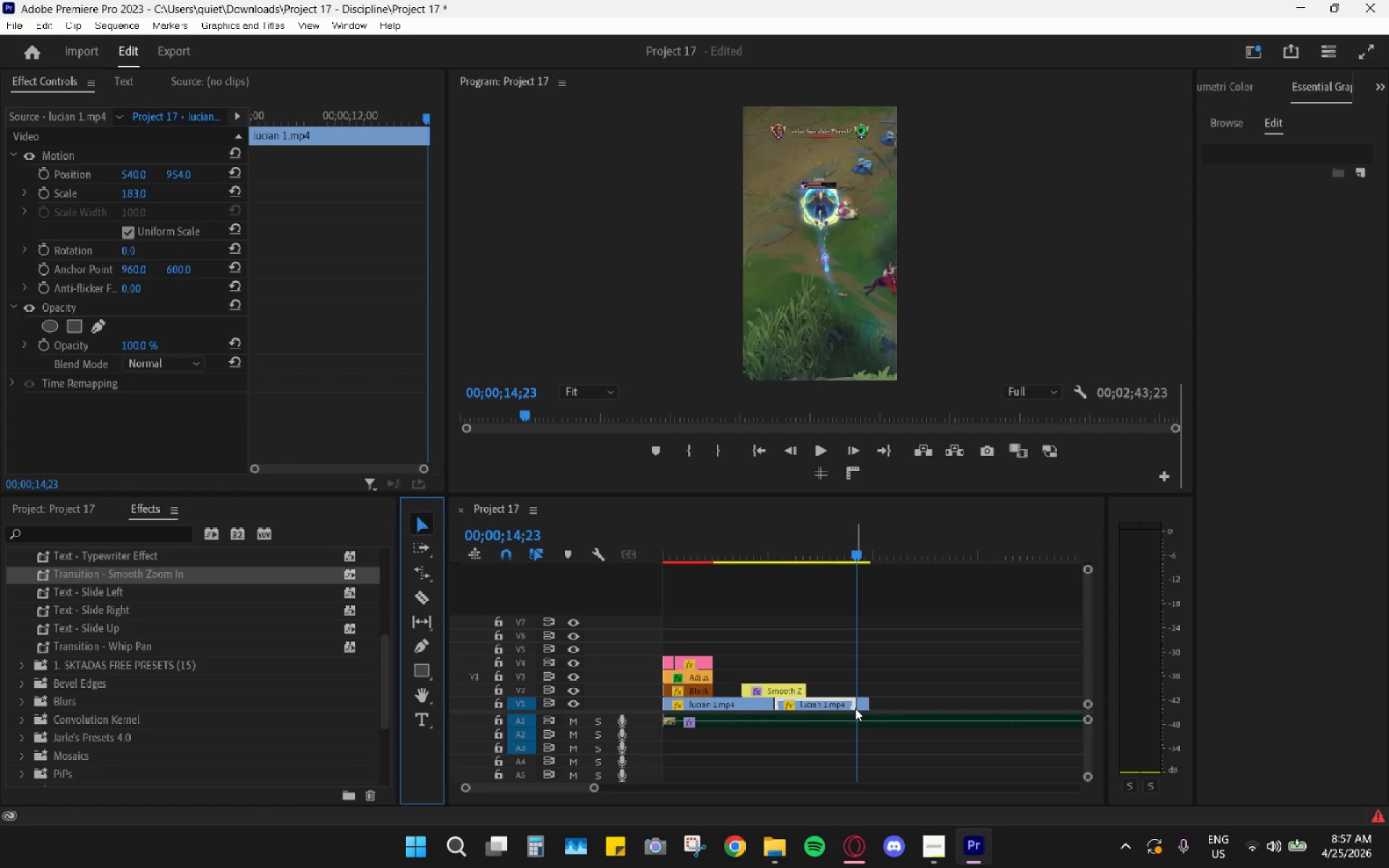 
left_click([866, 703])
 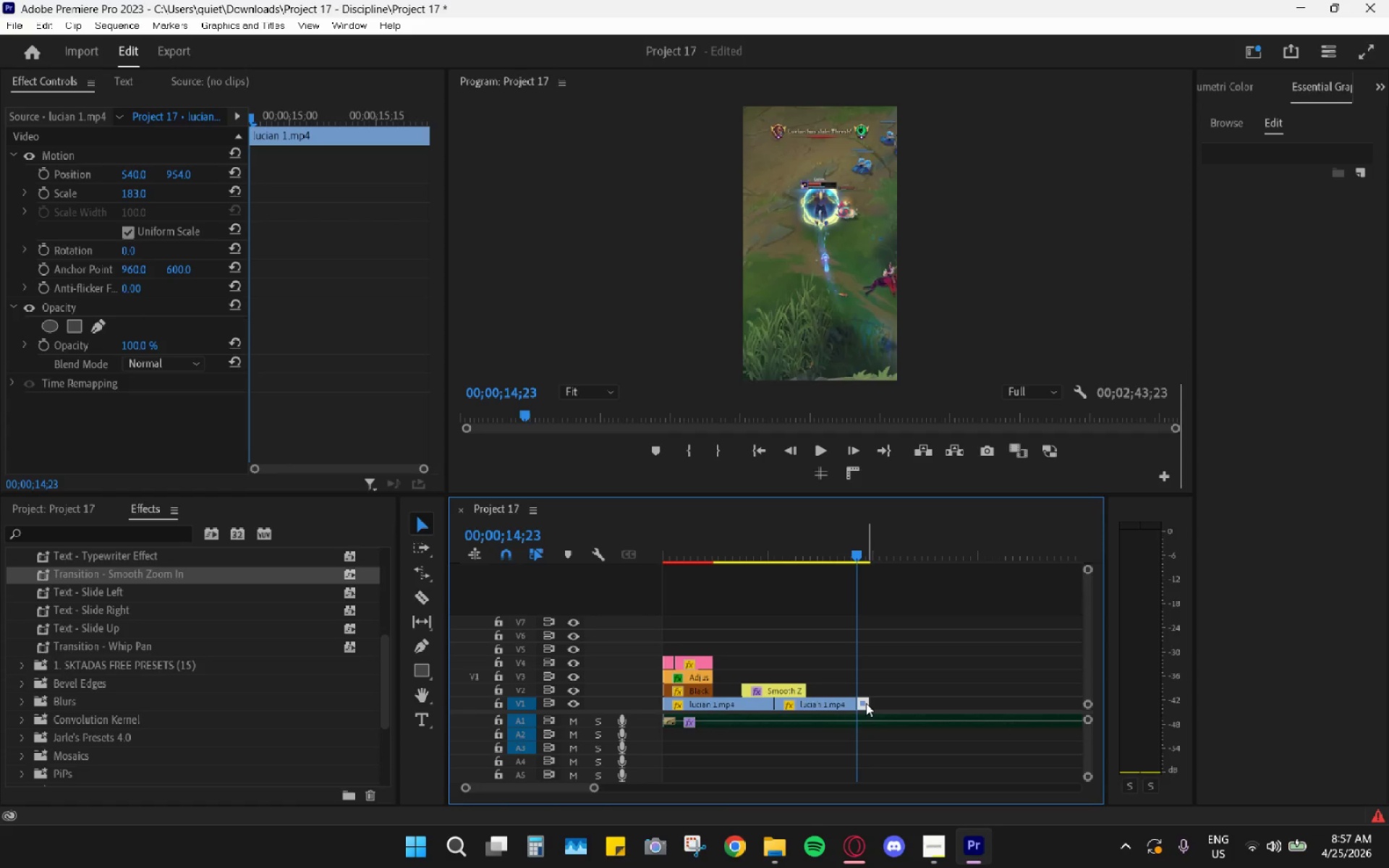 
key(H)
 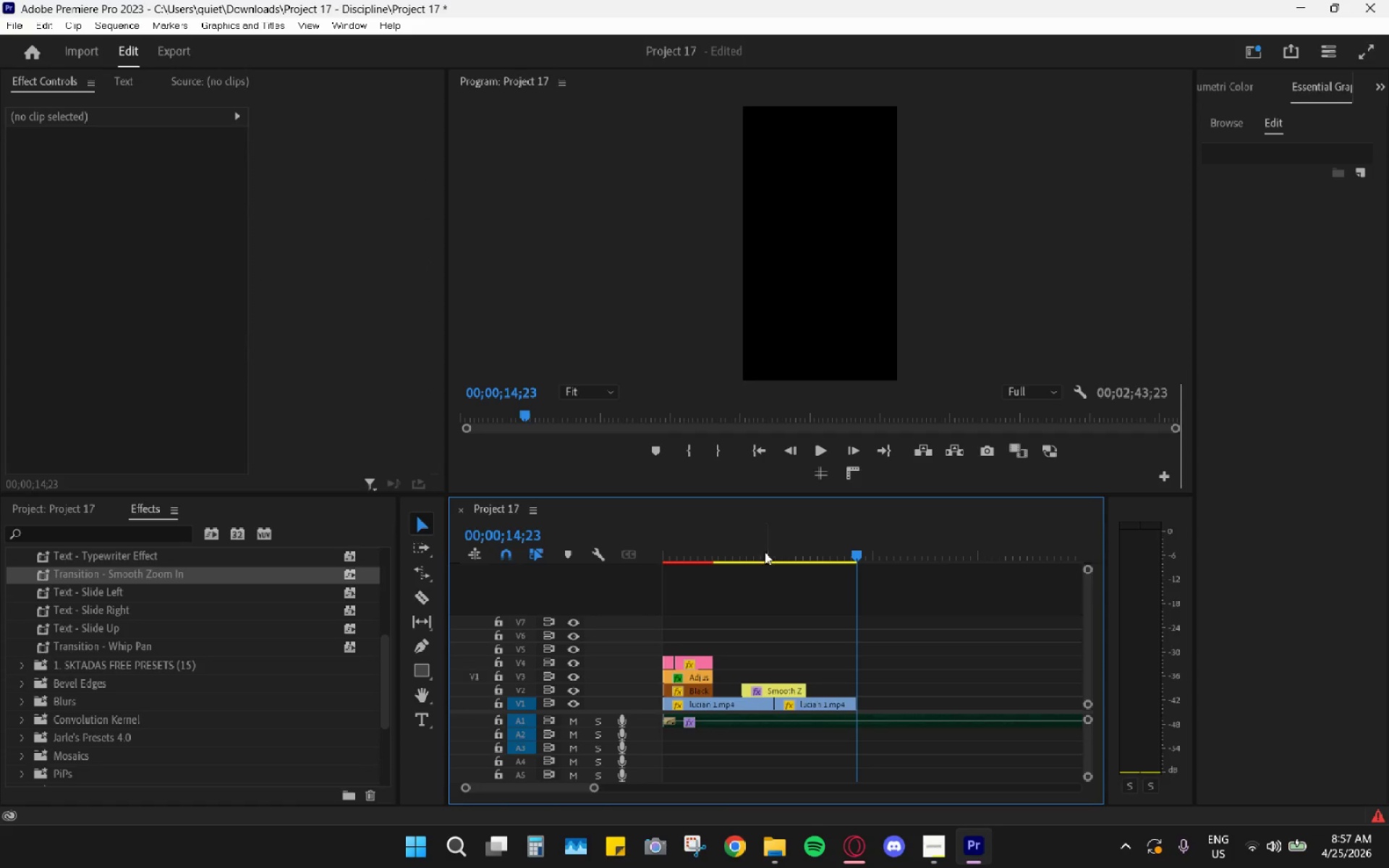 
left_click_drag(start_coordinate=[759, 547], to_coordinate=[637, 532])
 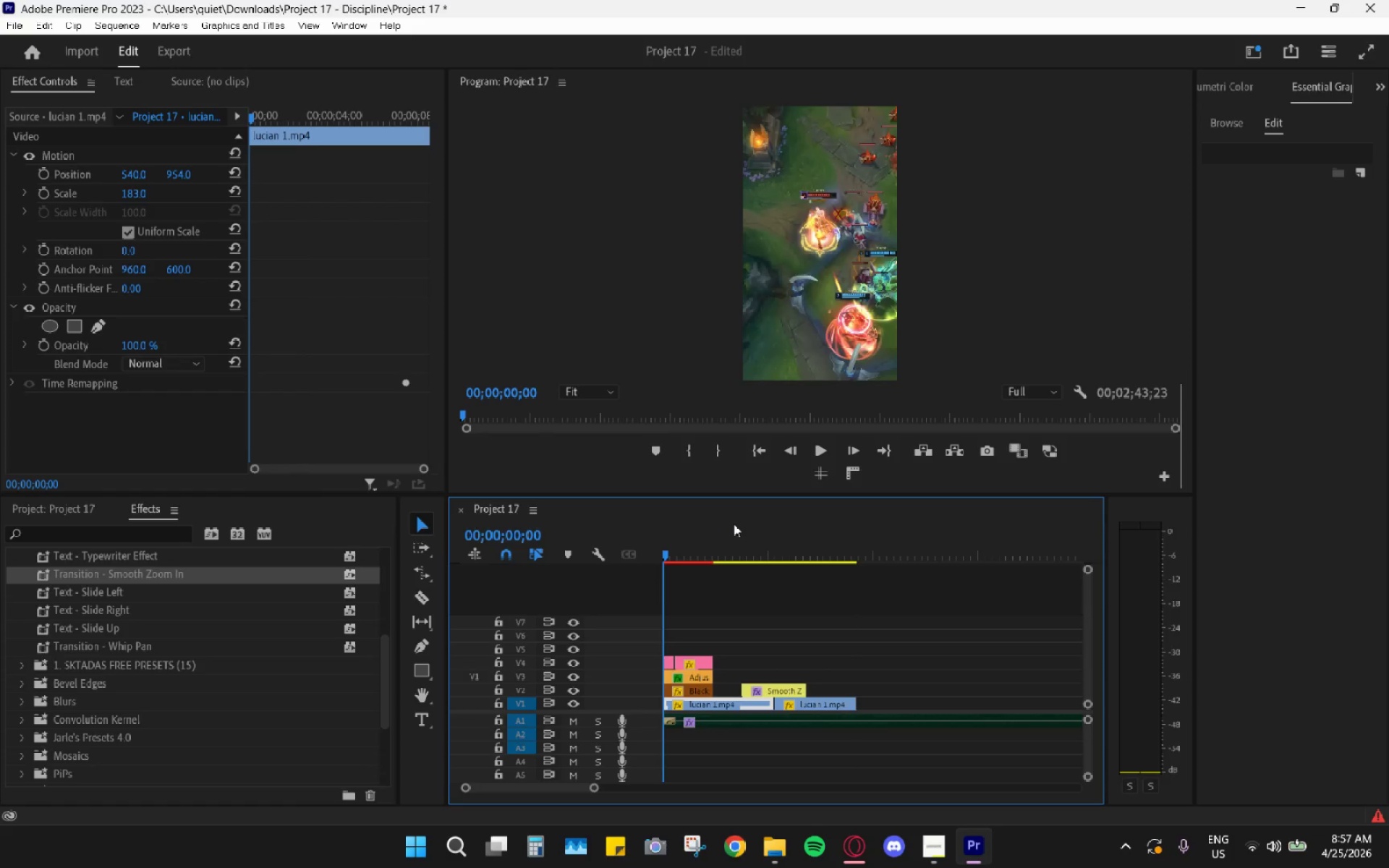 
key(Space)
 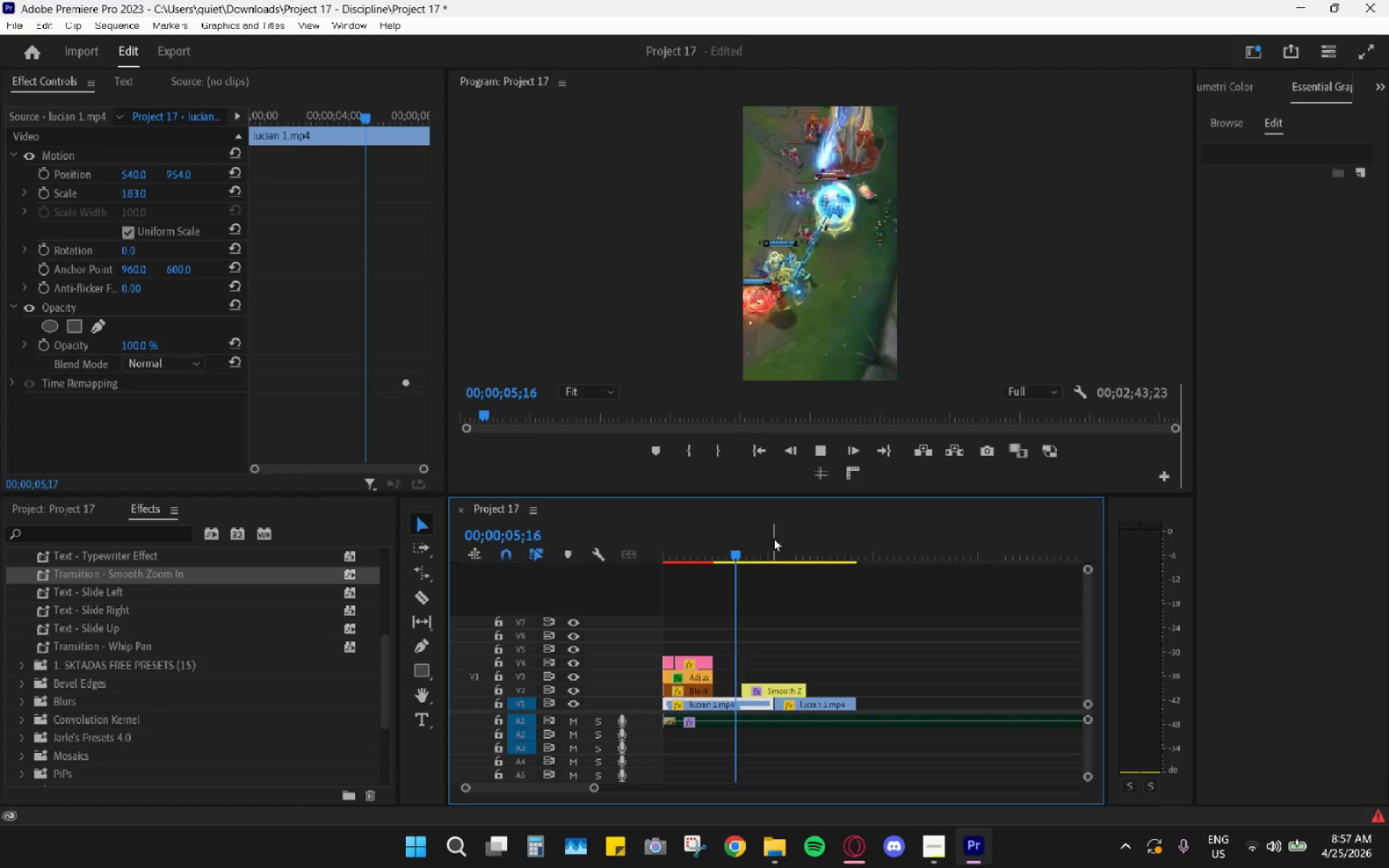 
wait(11.56)
 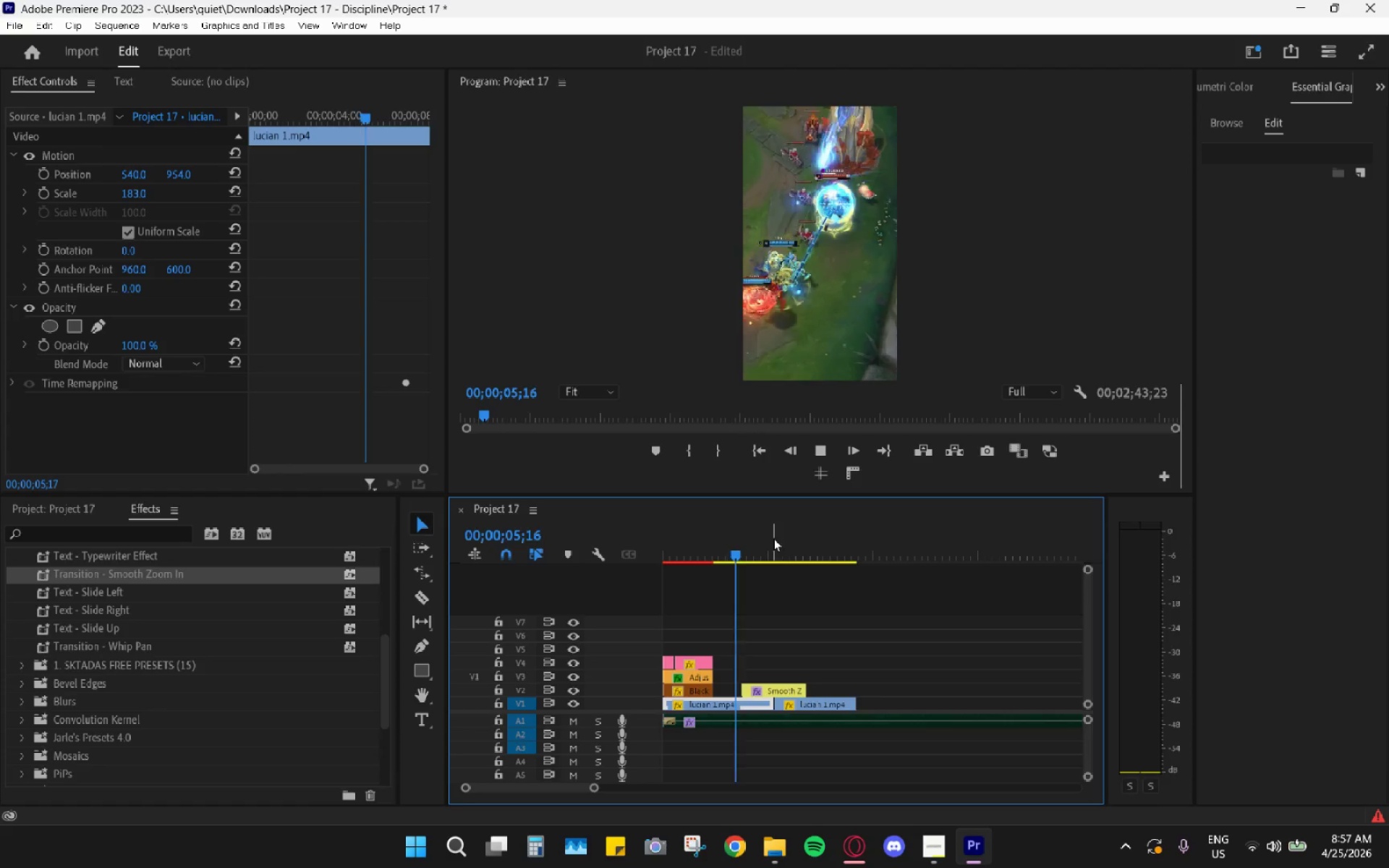 
key(Space)
 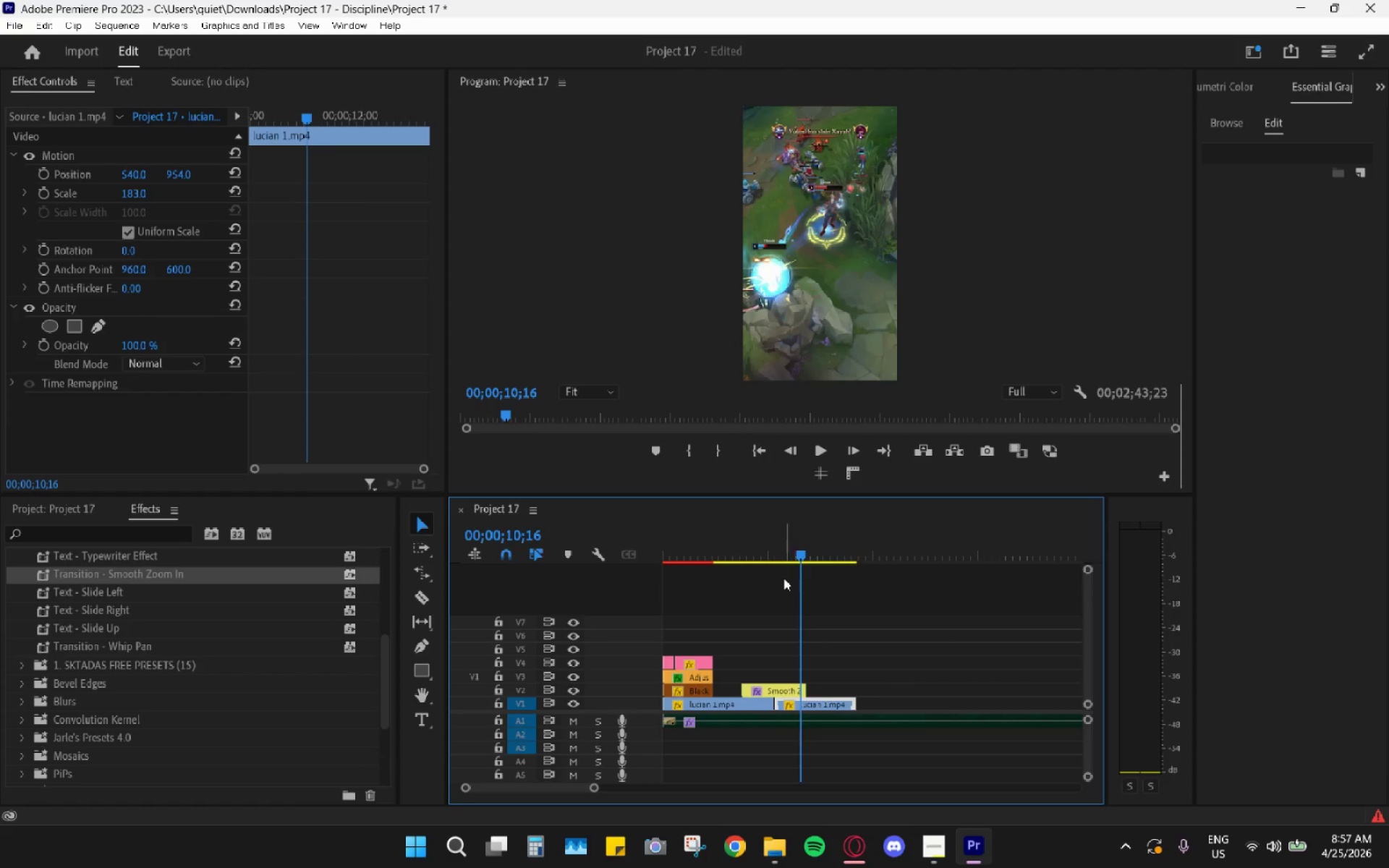 
key(Space)
 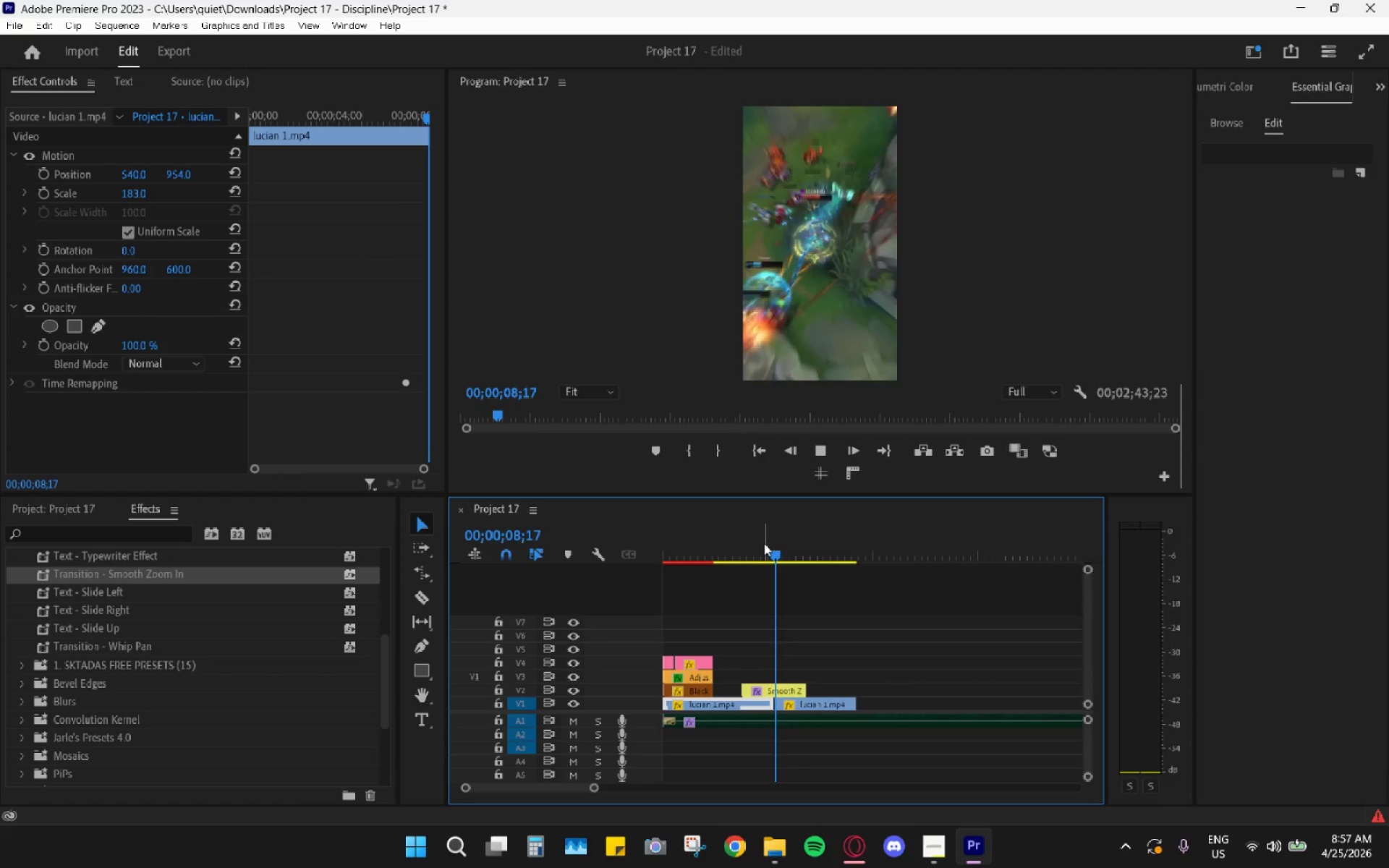 
key(Space)
 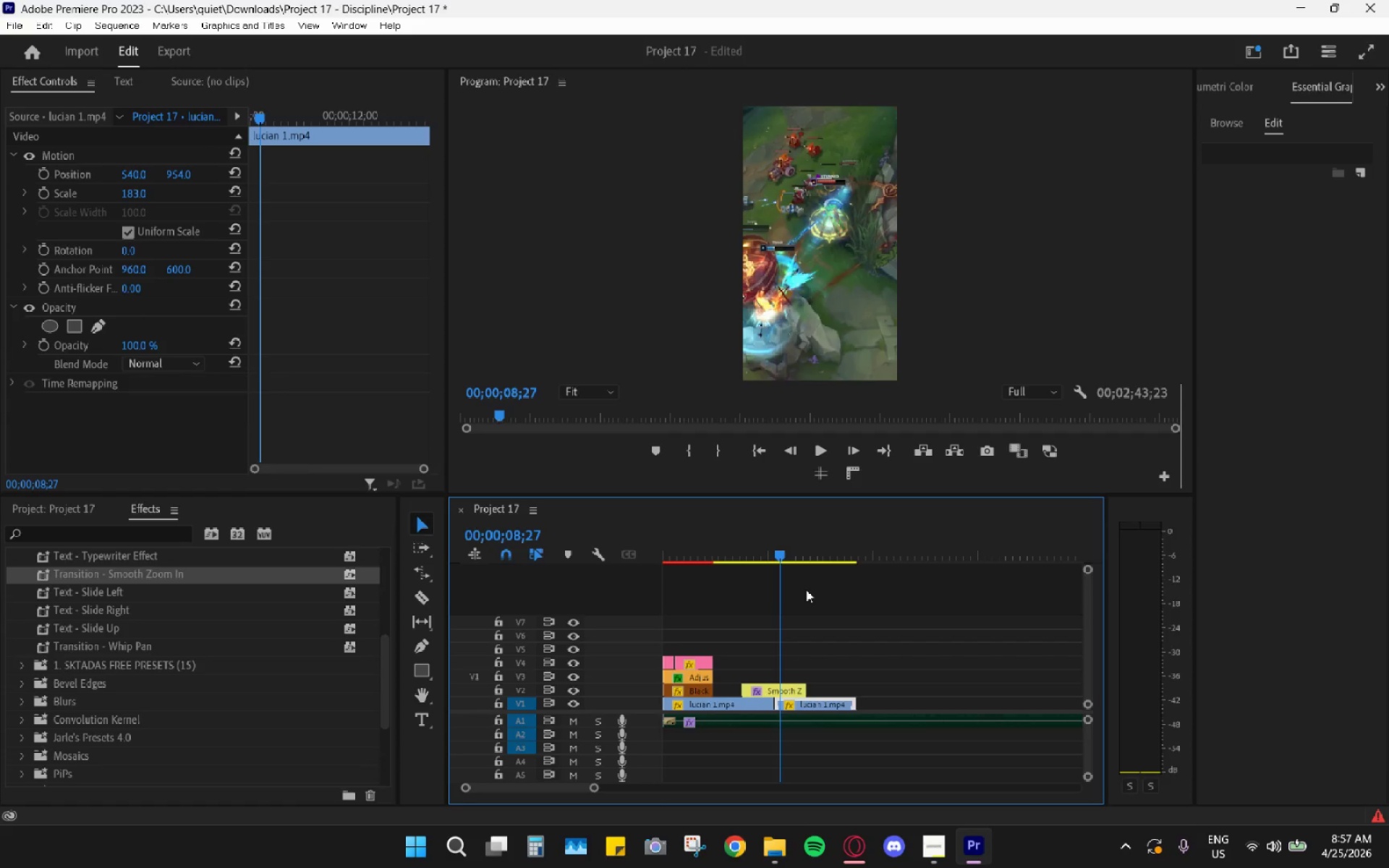 
wait(7.16)
 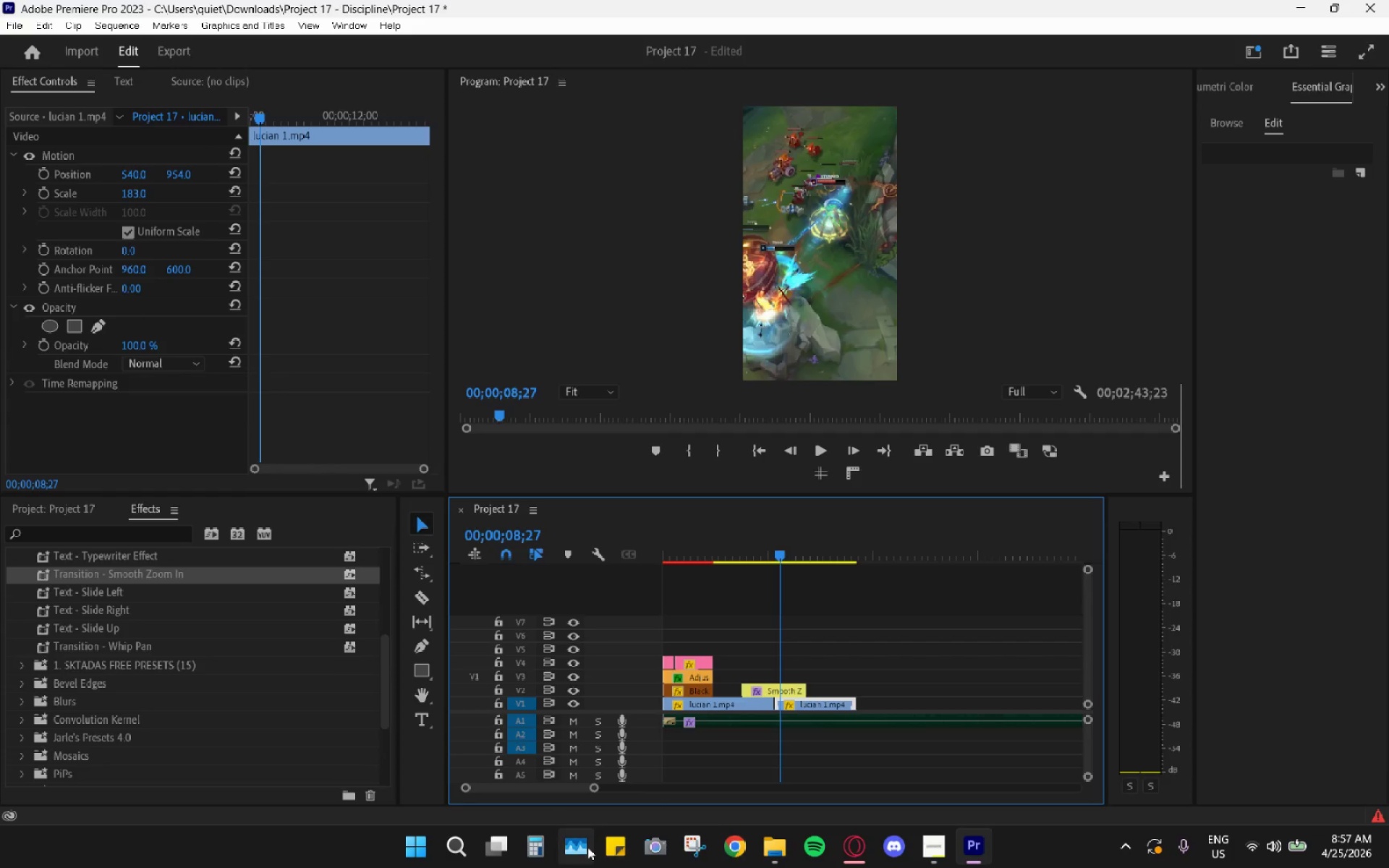 
left_click([1233, 88])
 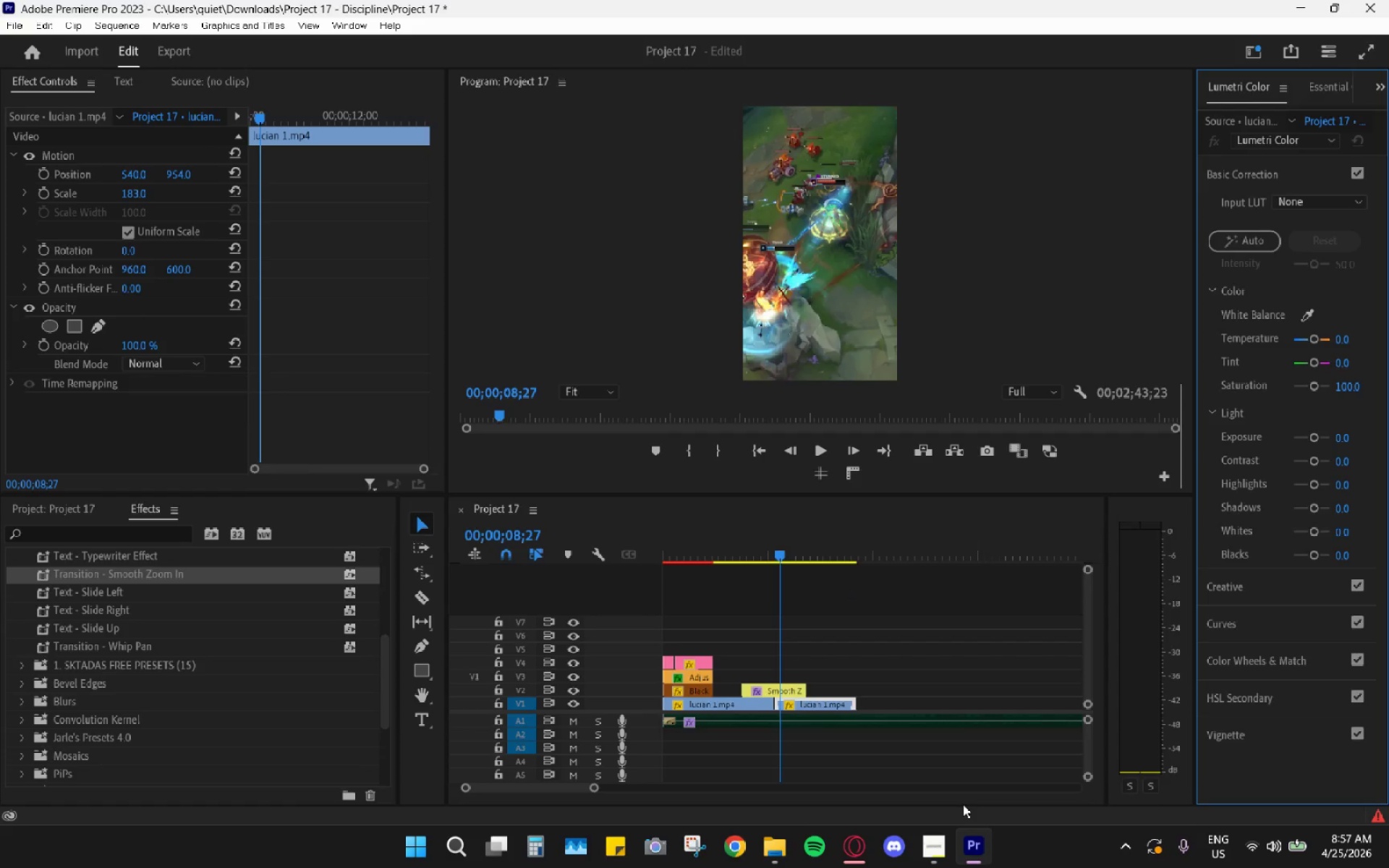 
left_click([938, 843])